 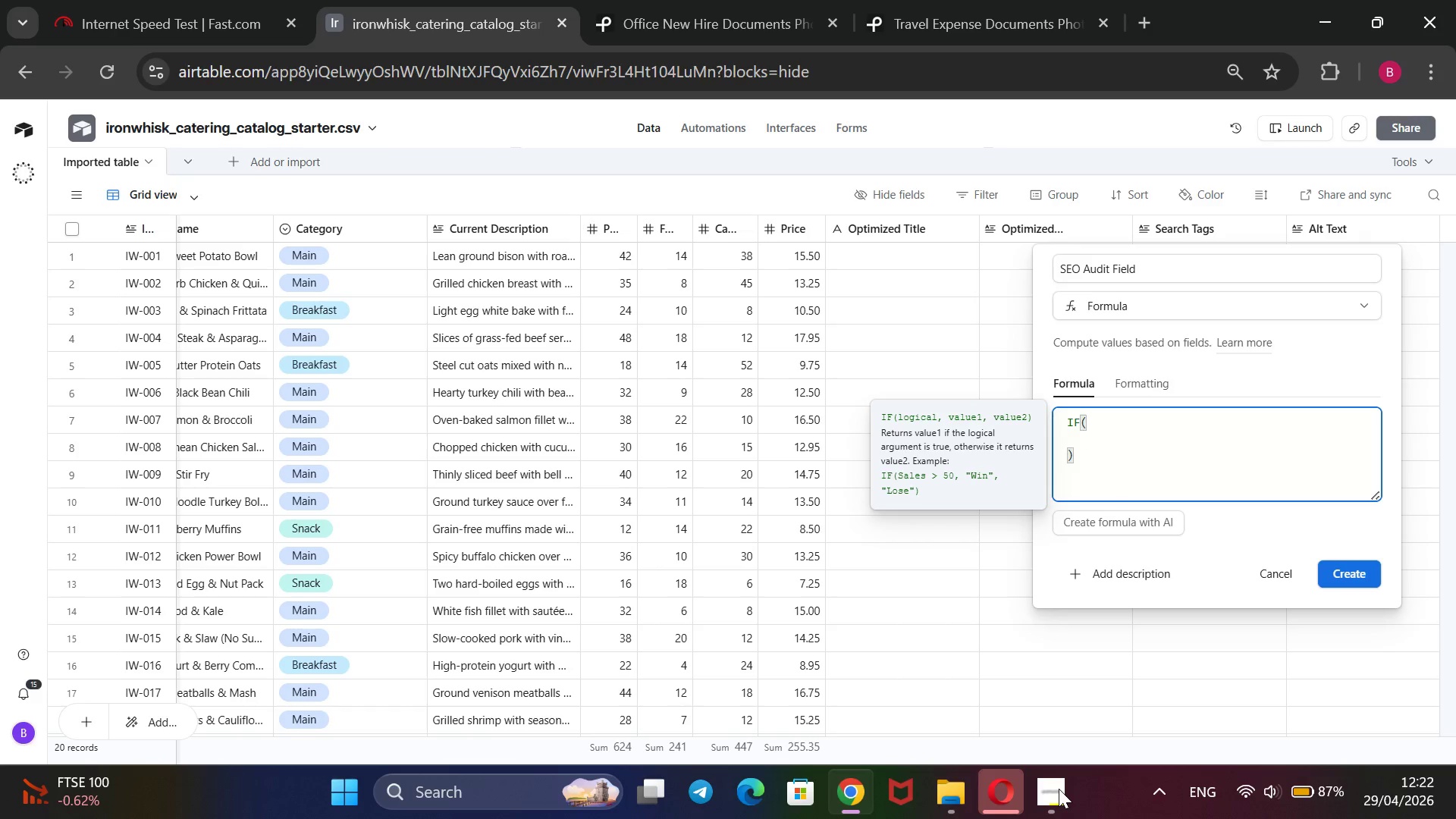 
type(AND()
 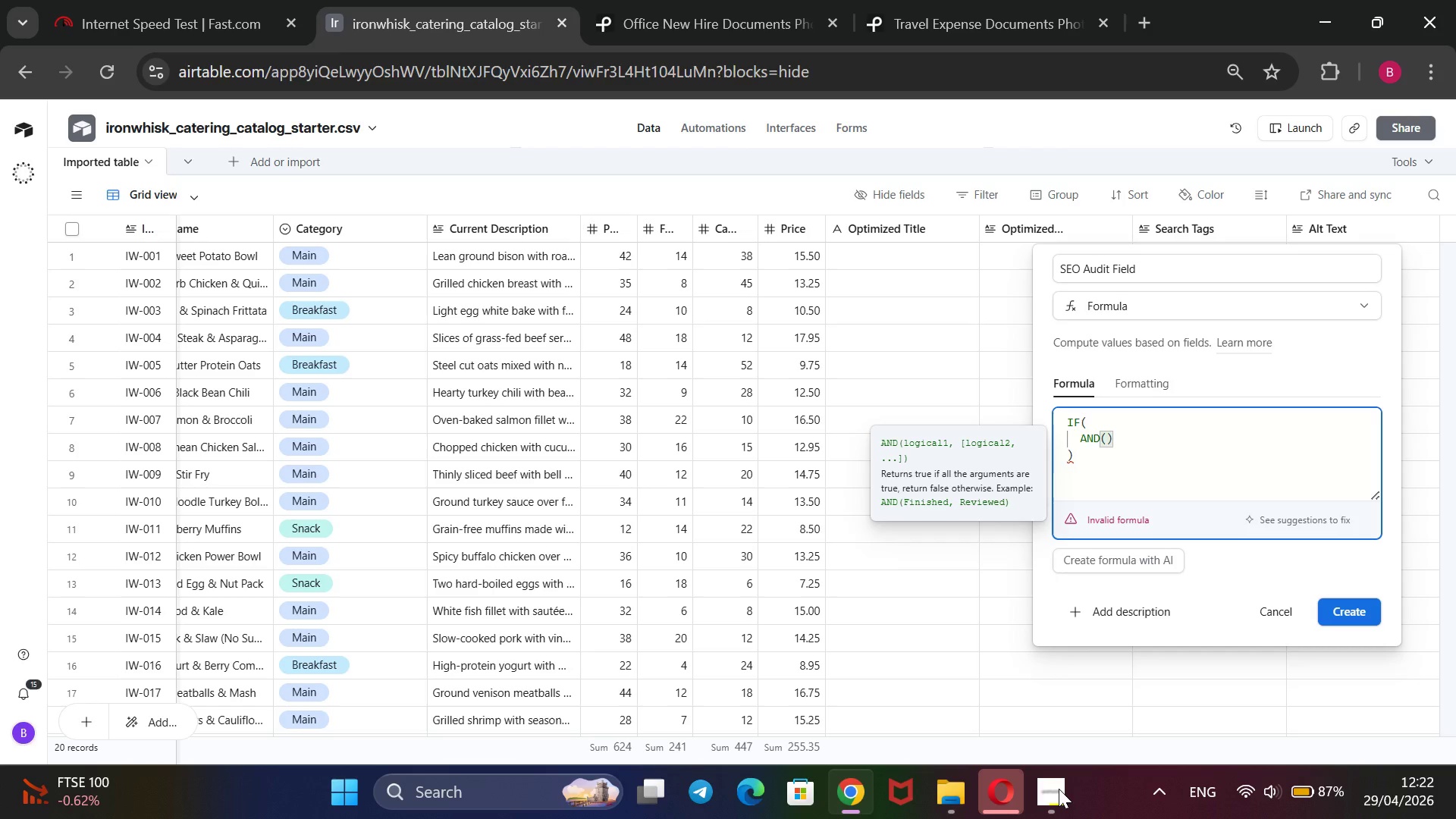 
key(Enter)
 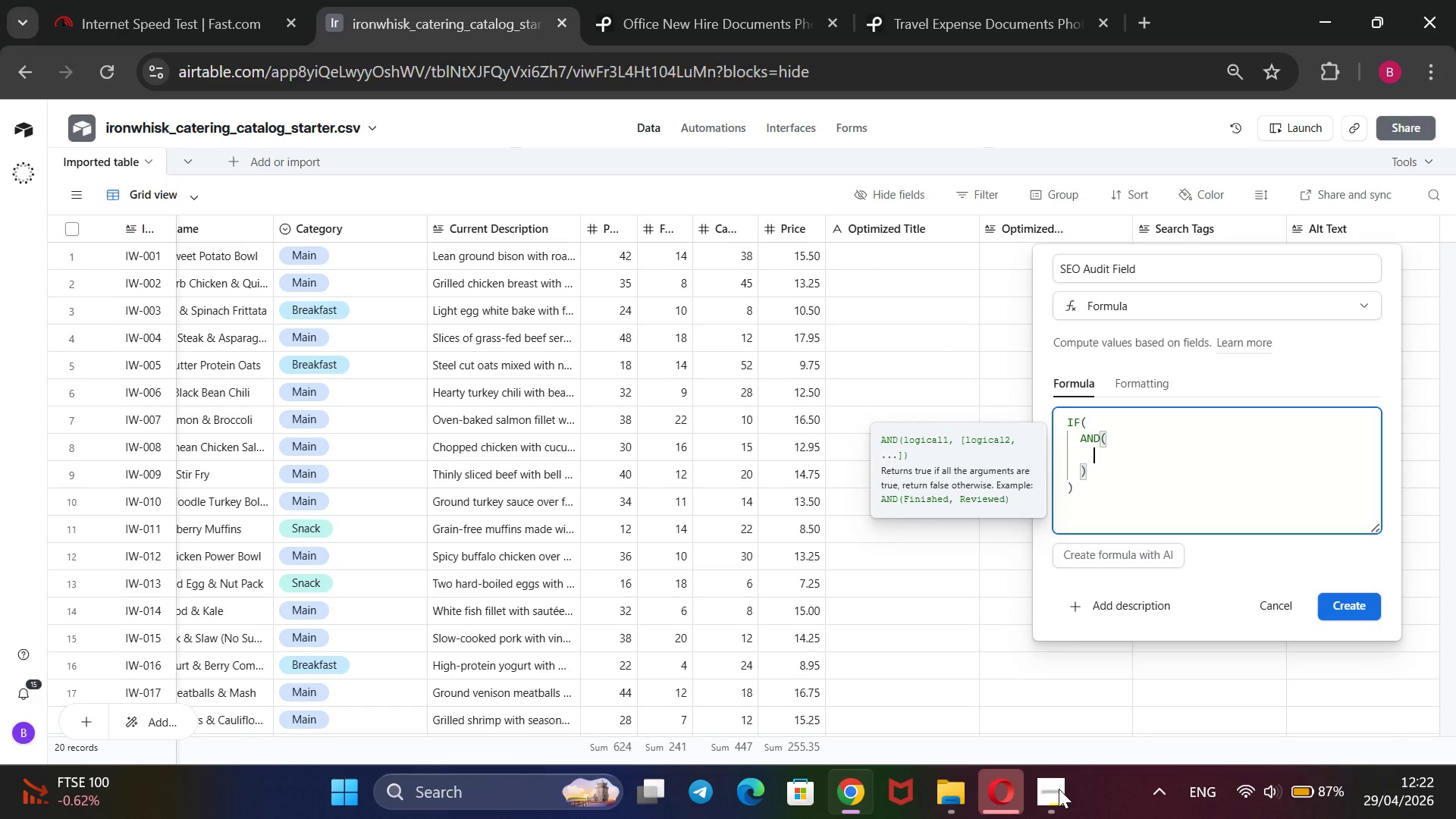 
type(LEN({)
 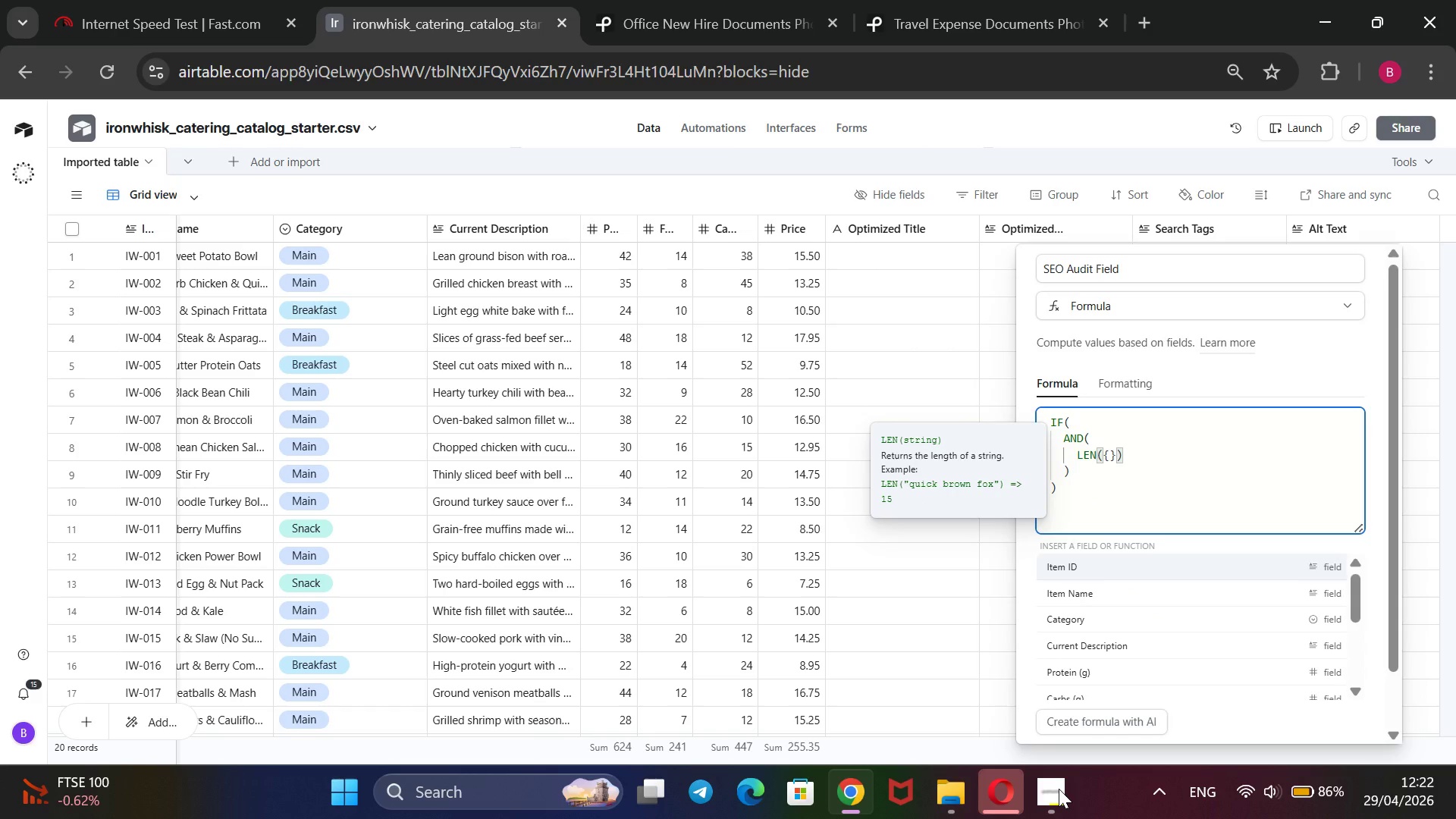 
key(ArrowDown)
 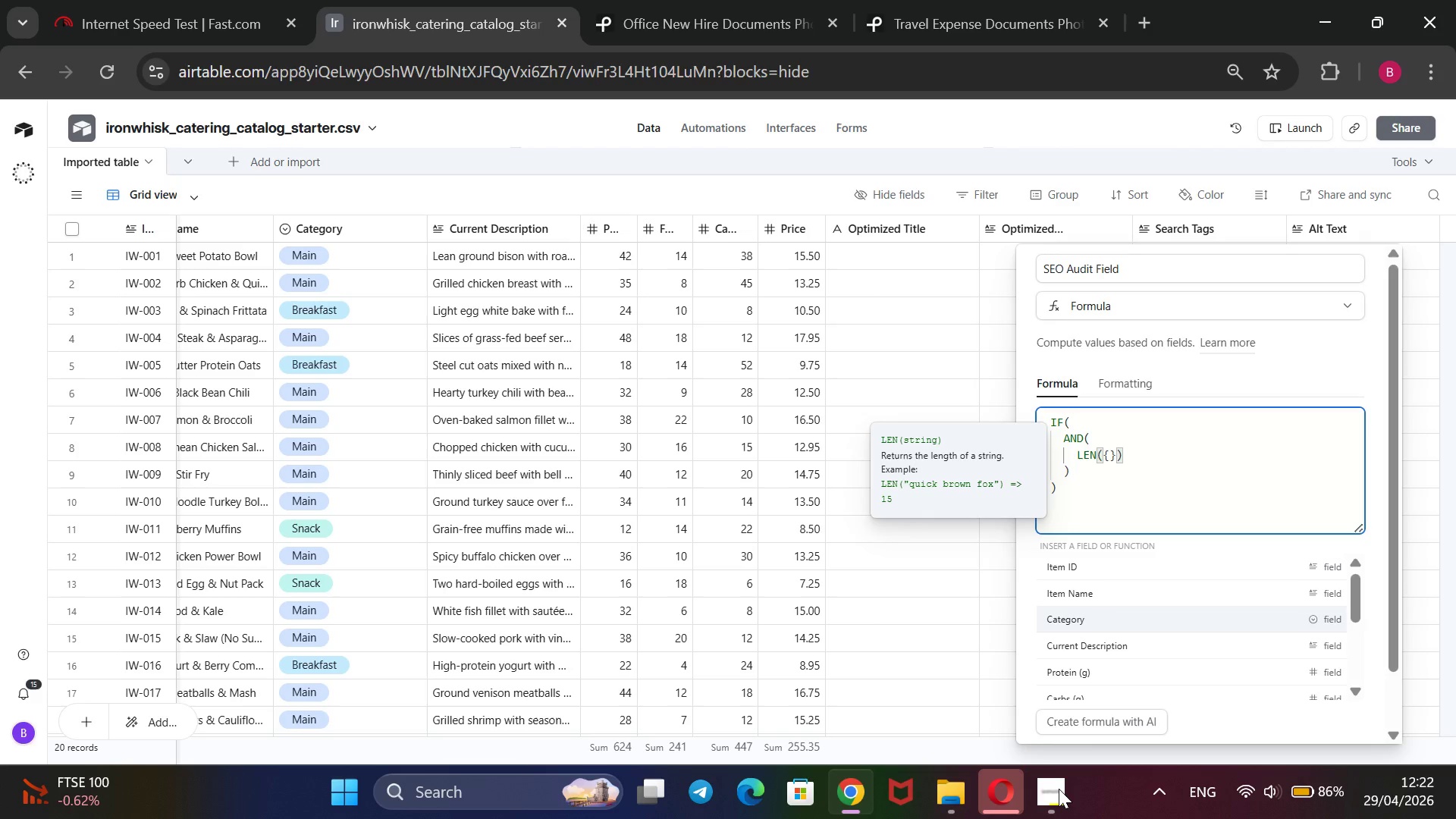 
key(ArrowDown)
 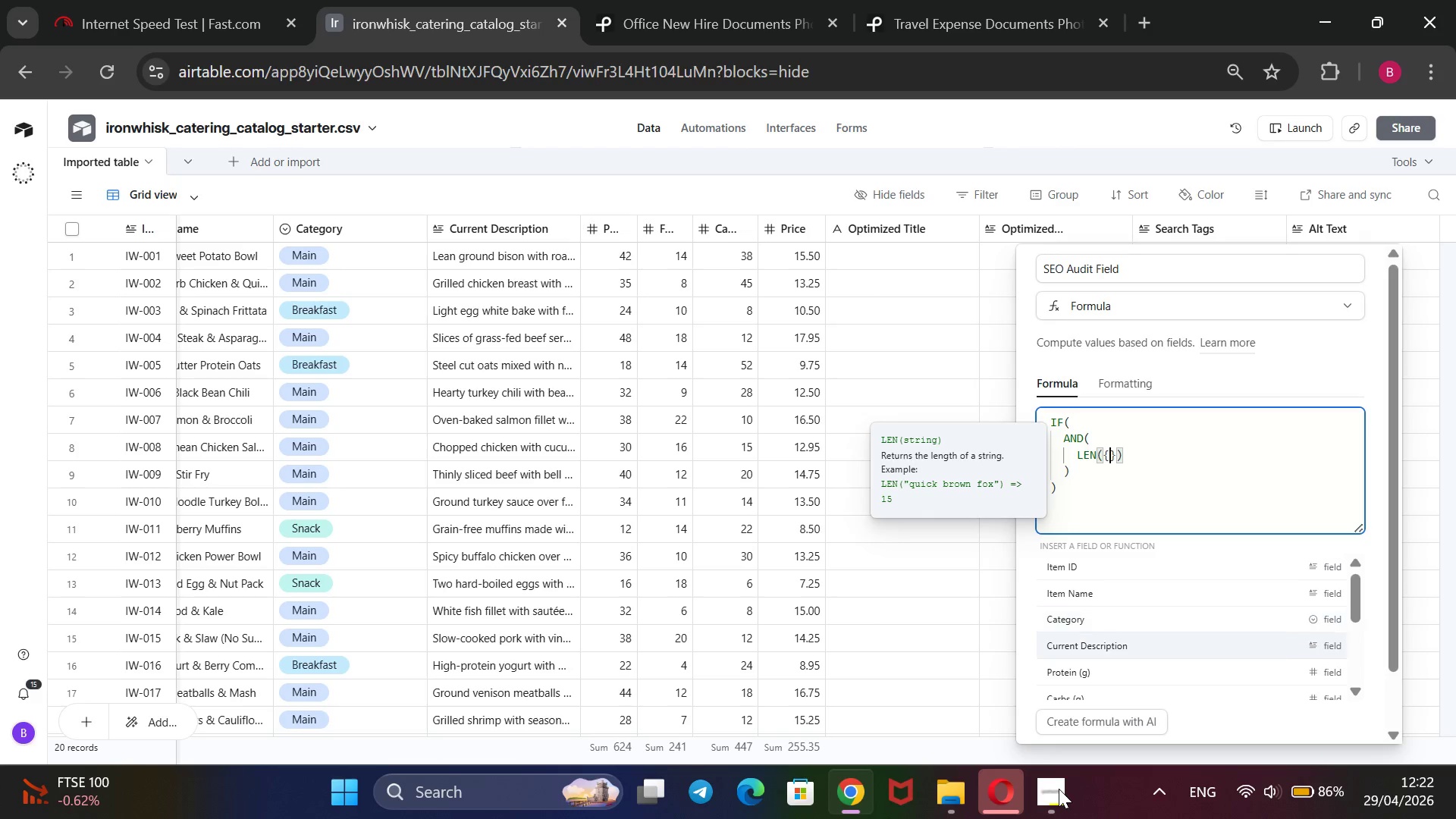 
key(ArrowDown)
 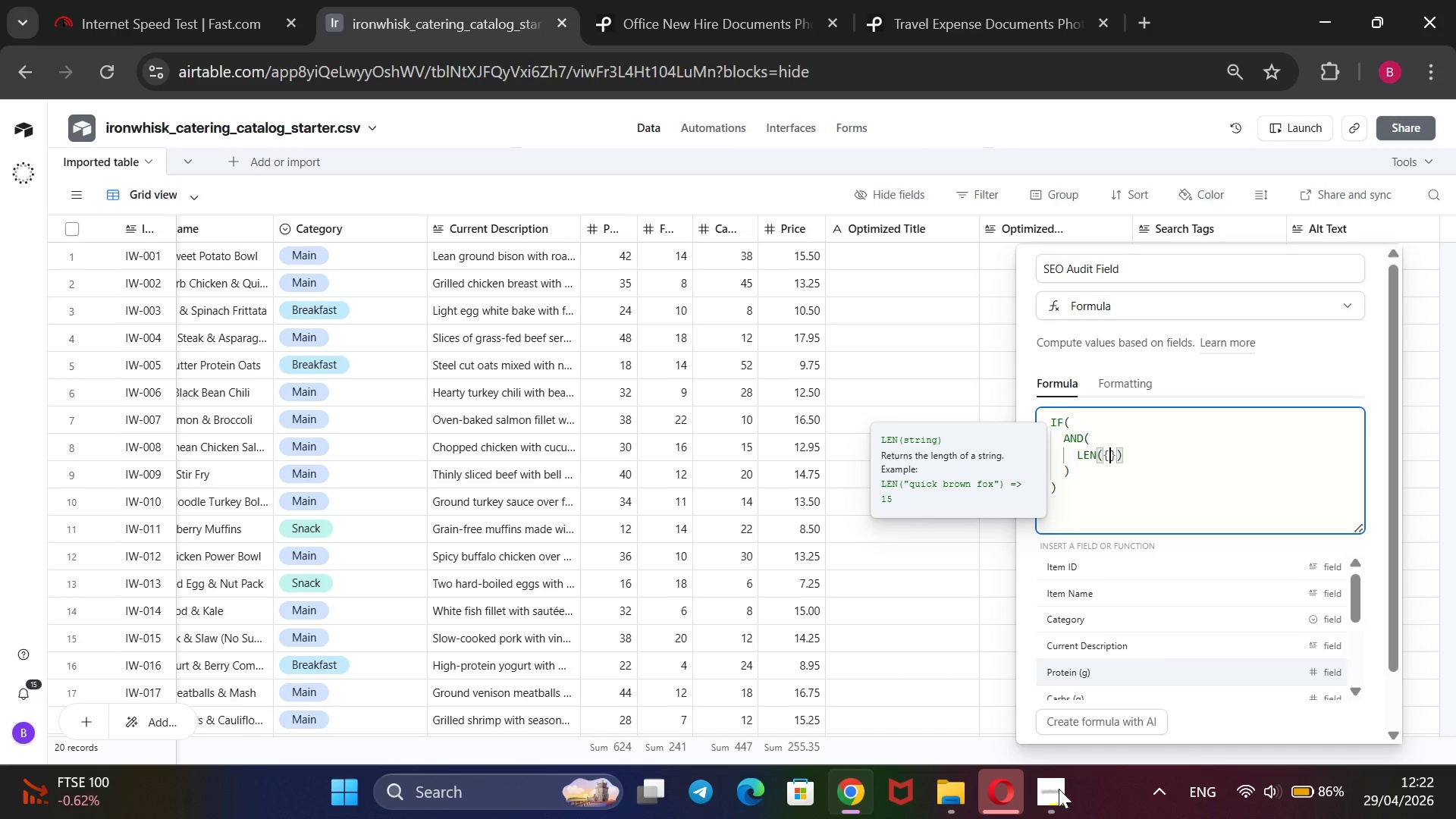 
key(ArrowDown)
 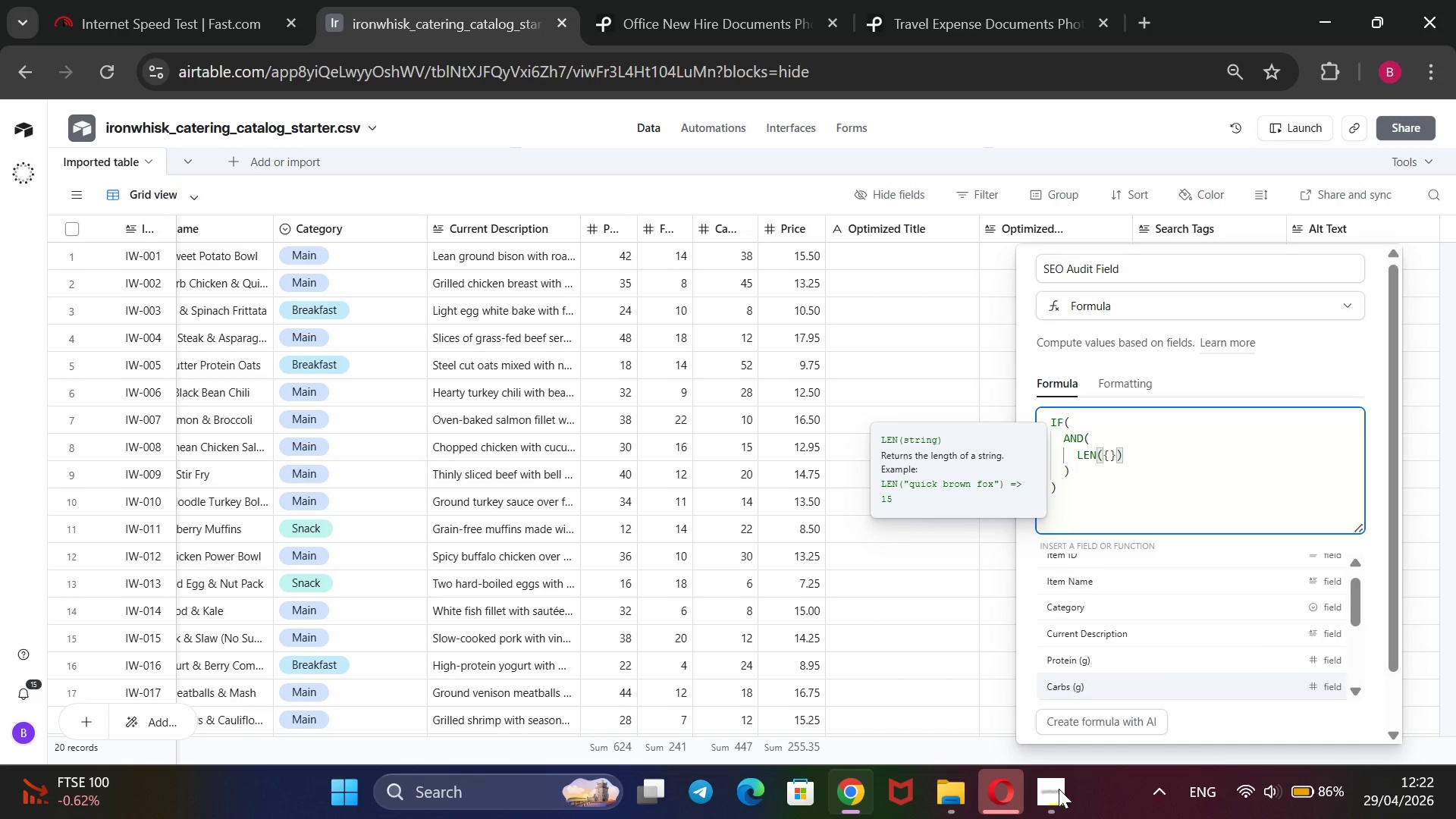 
key(ArrowDown)
 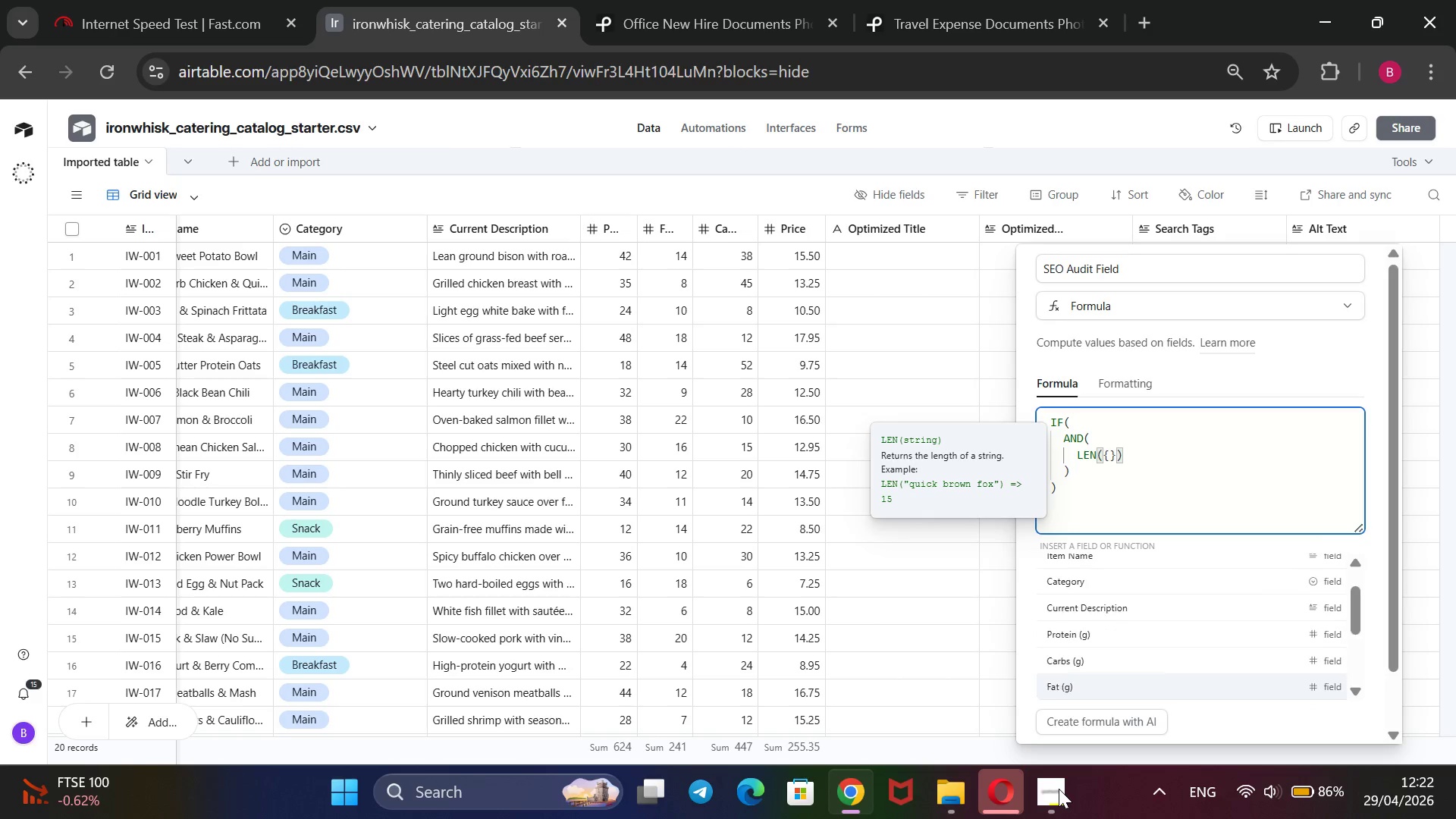 
key(ArrowDown)
 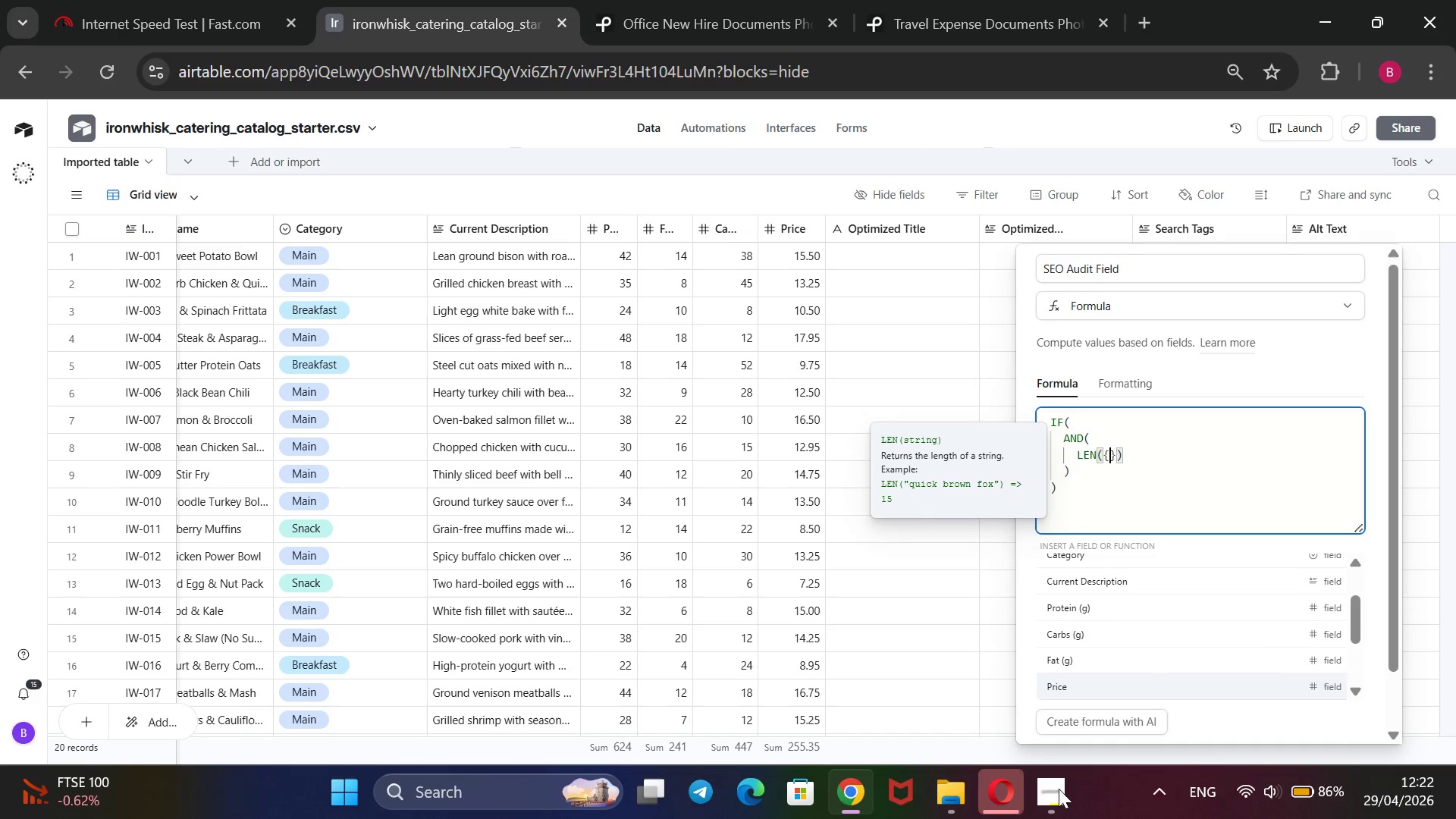 
key(ArrowDown)
 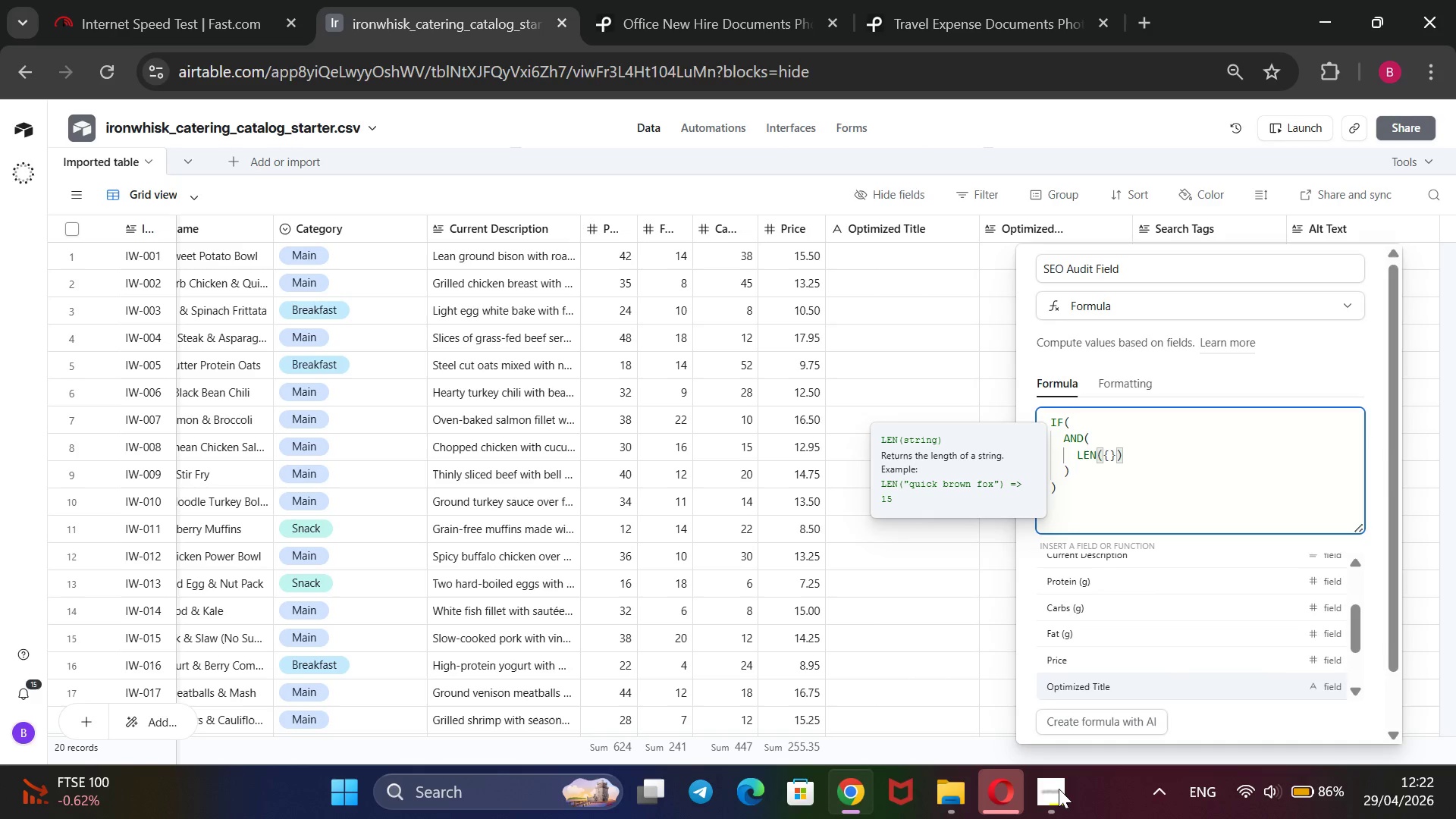 
key(ArrowDown)
 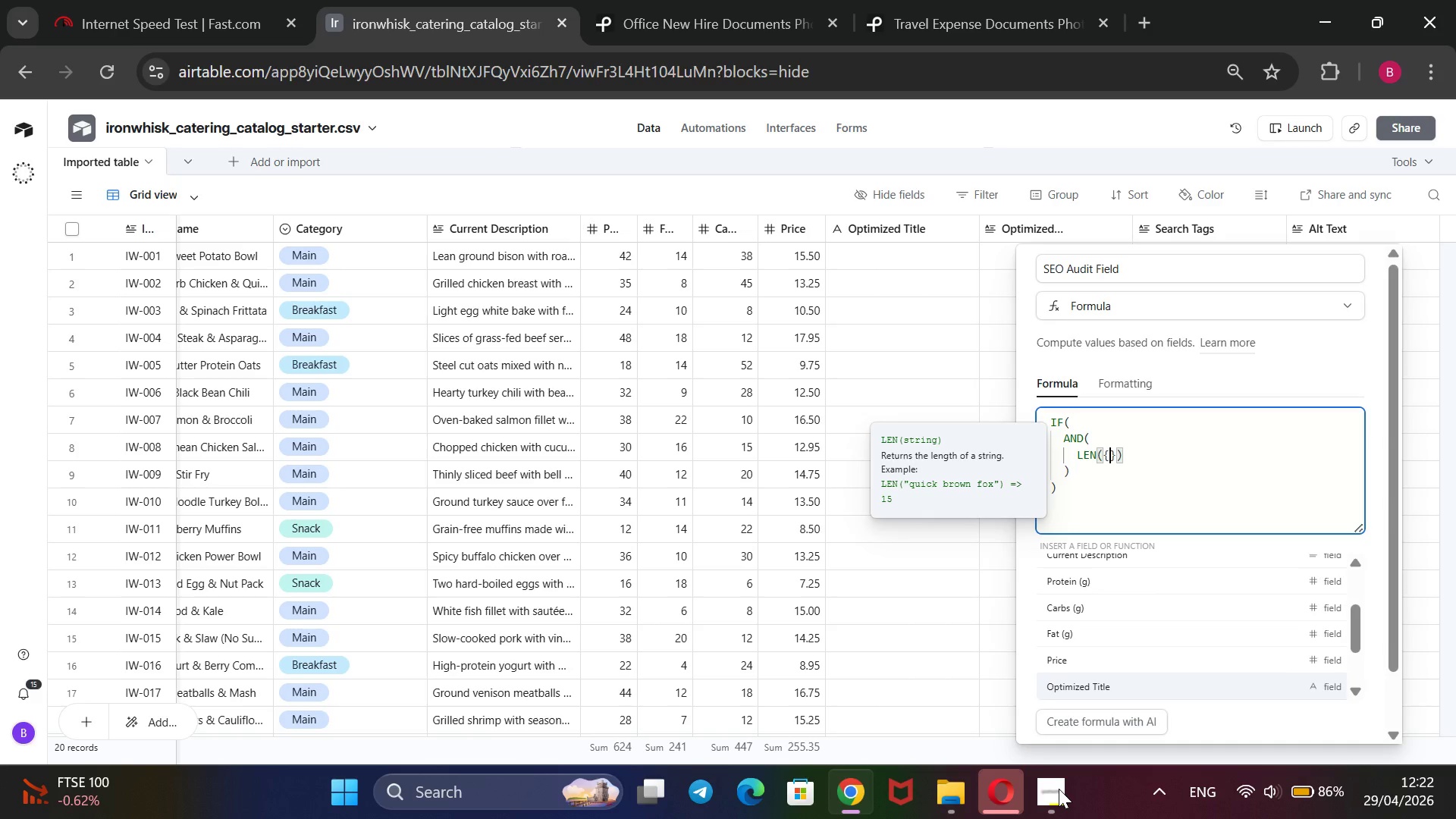 
key(ArrowDown)
 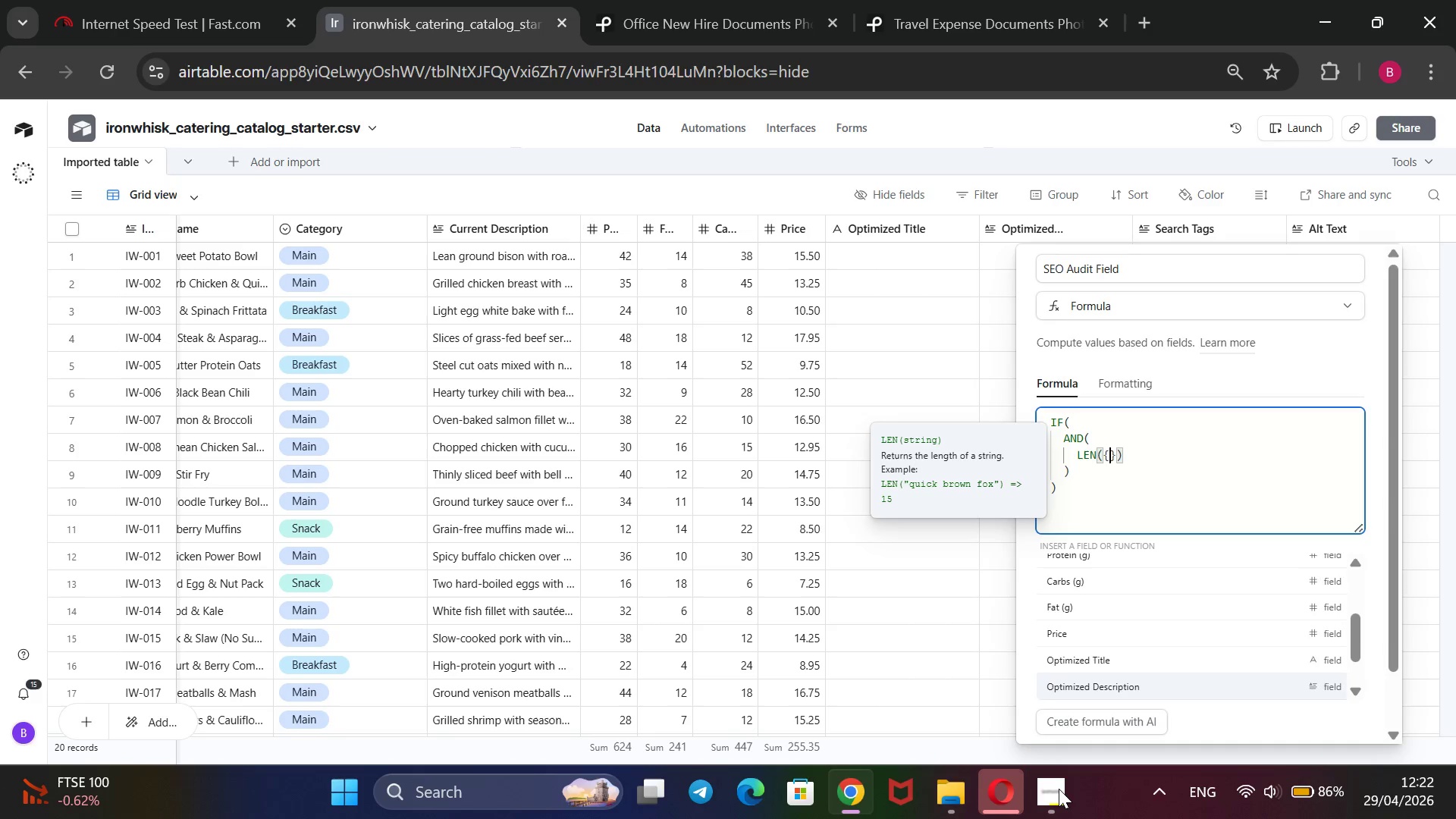 
key(Enter)
 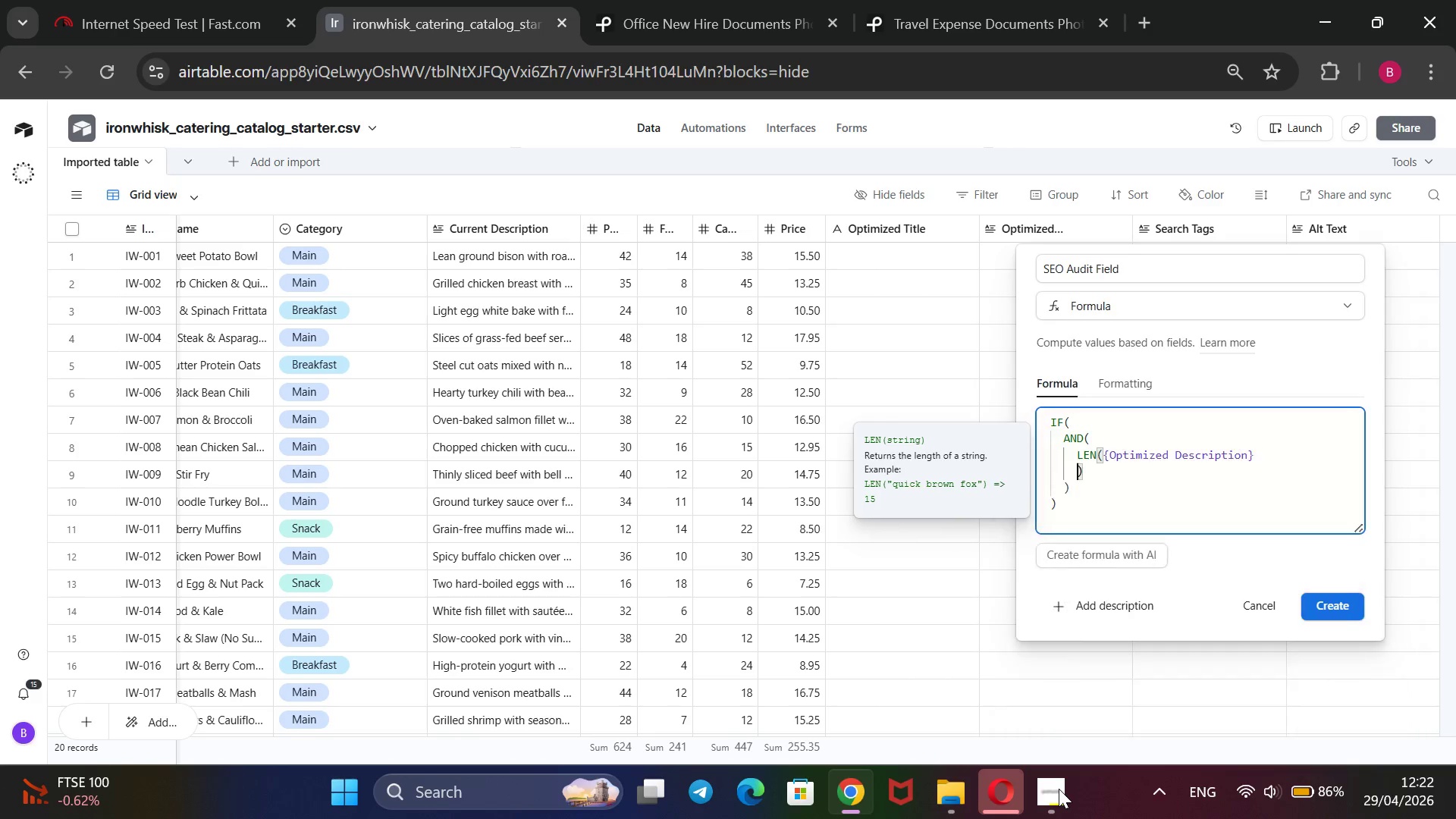 
key(Enter)
 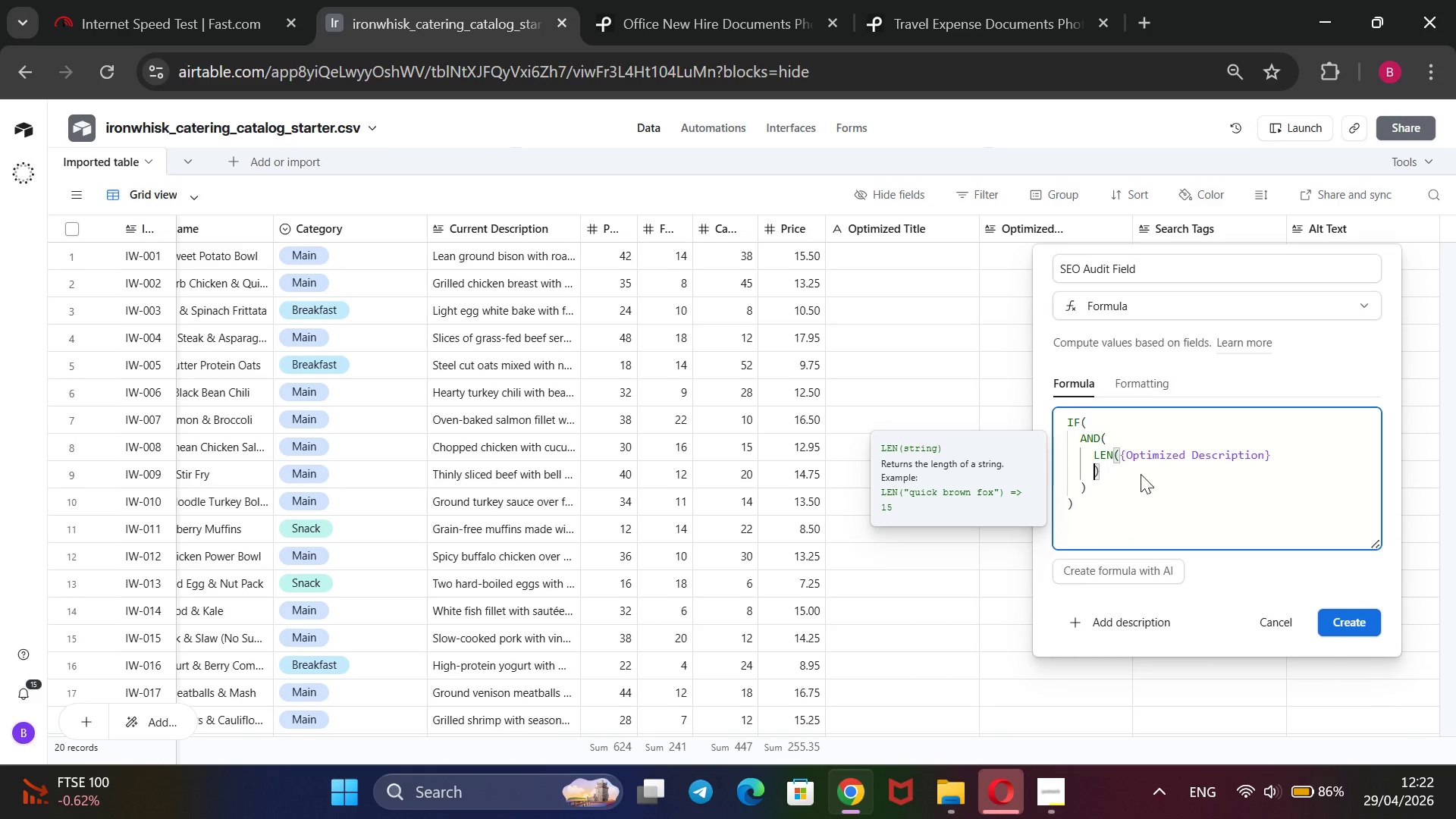 
wait(5.86)
 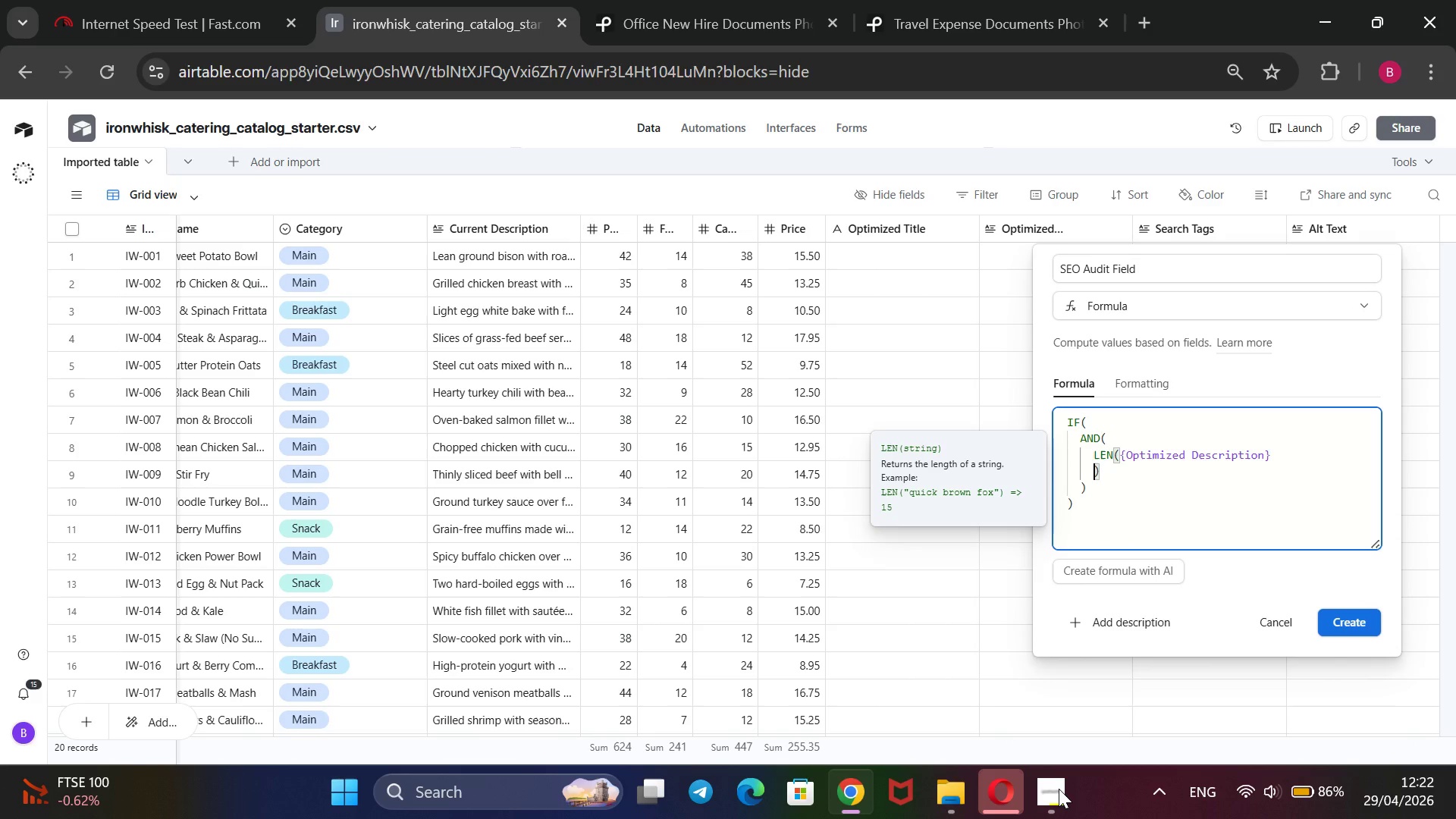 
key(Backspace)
 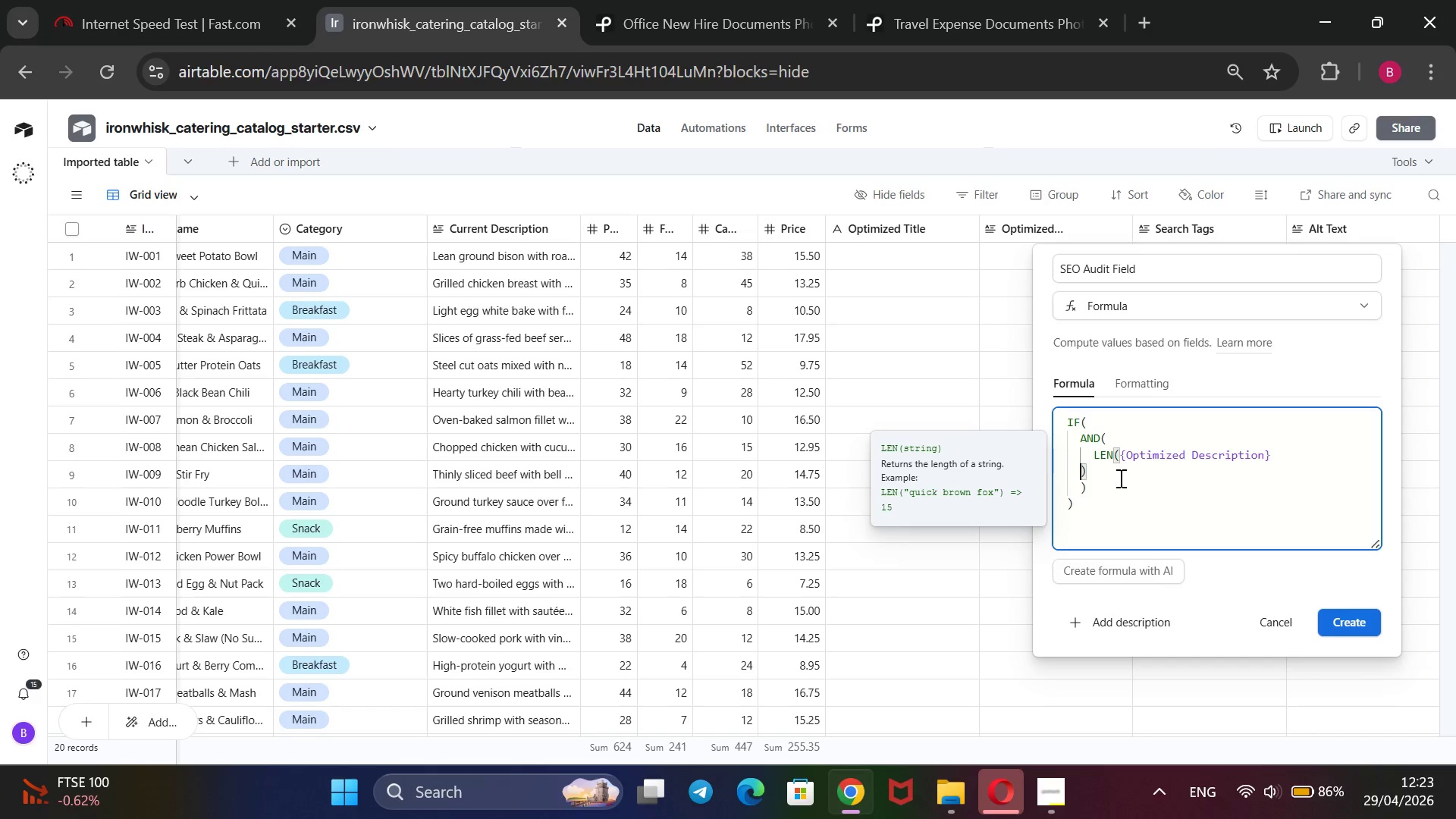 
key(Backspace)
 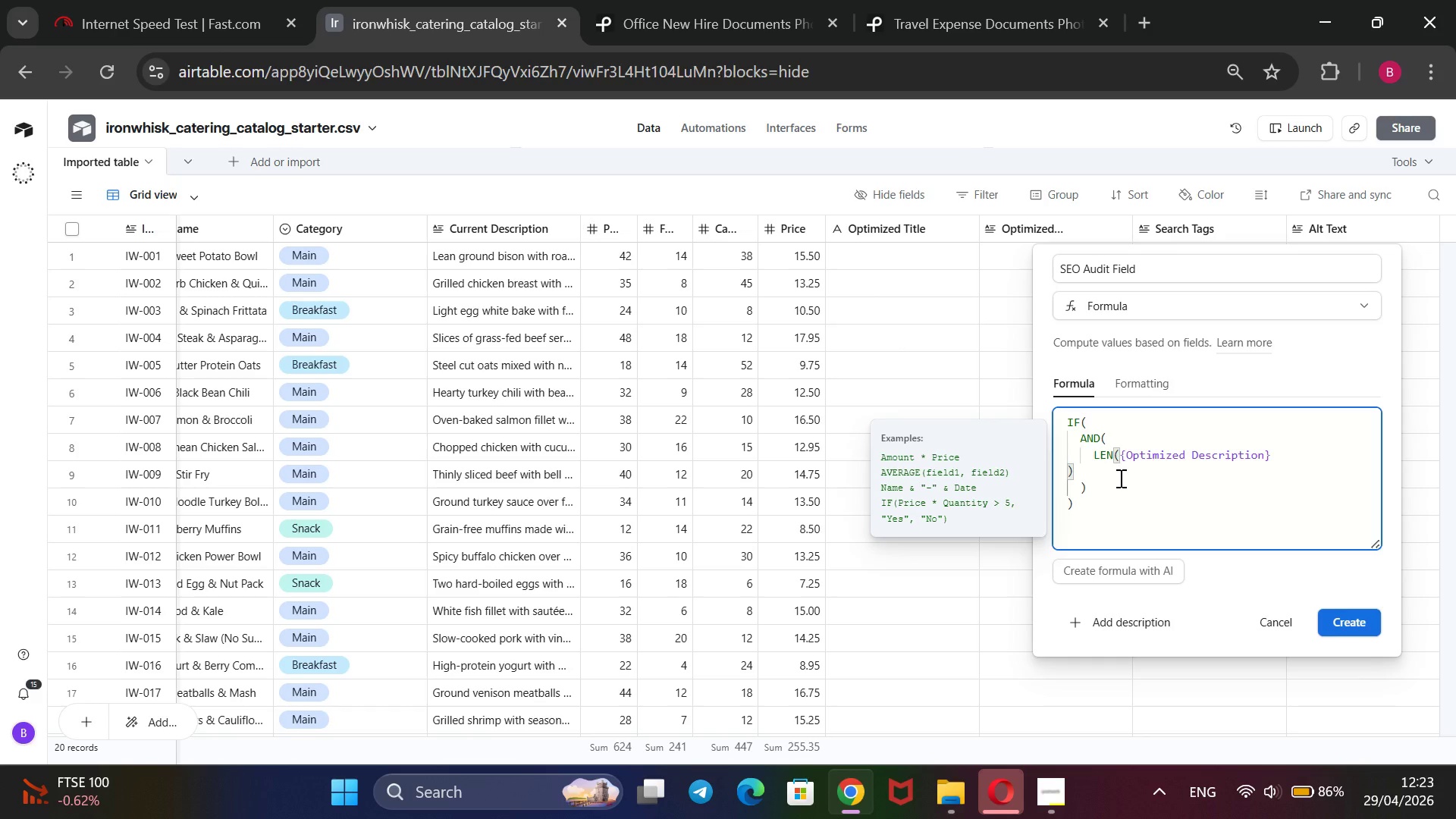 
key(Backspace)
 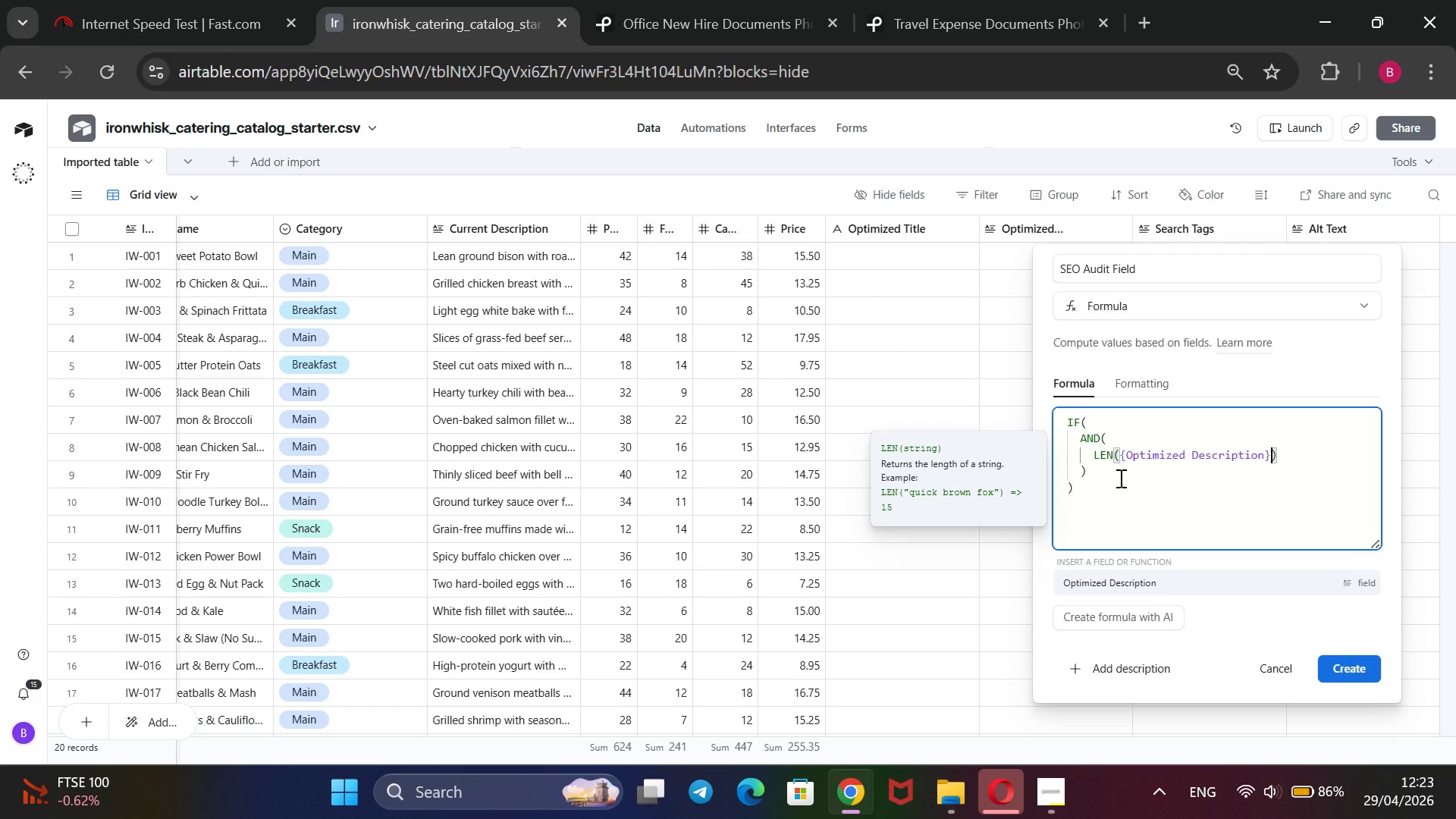 
key(ArrowRight)
 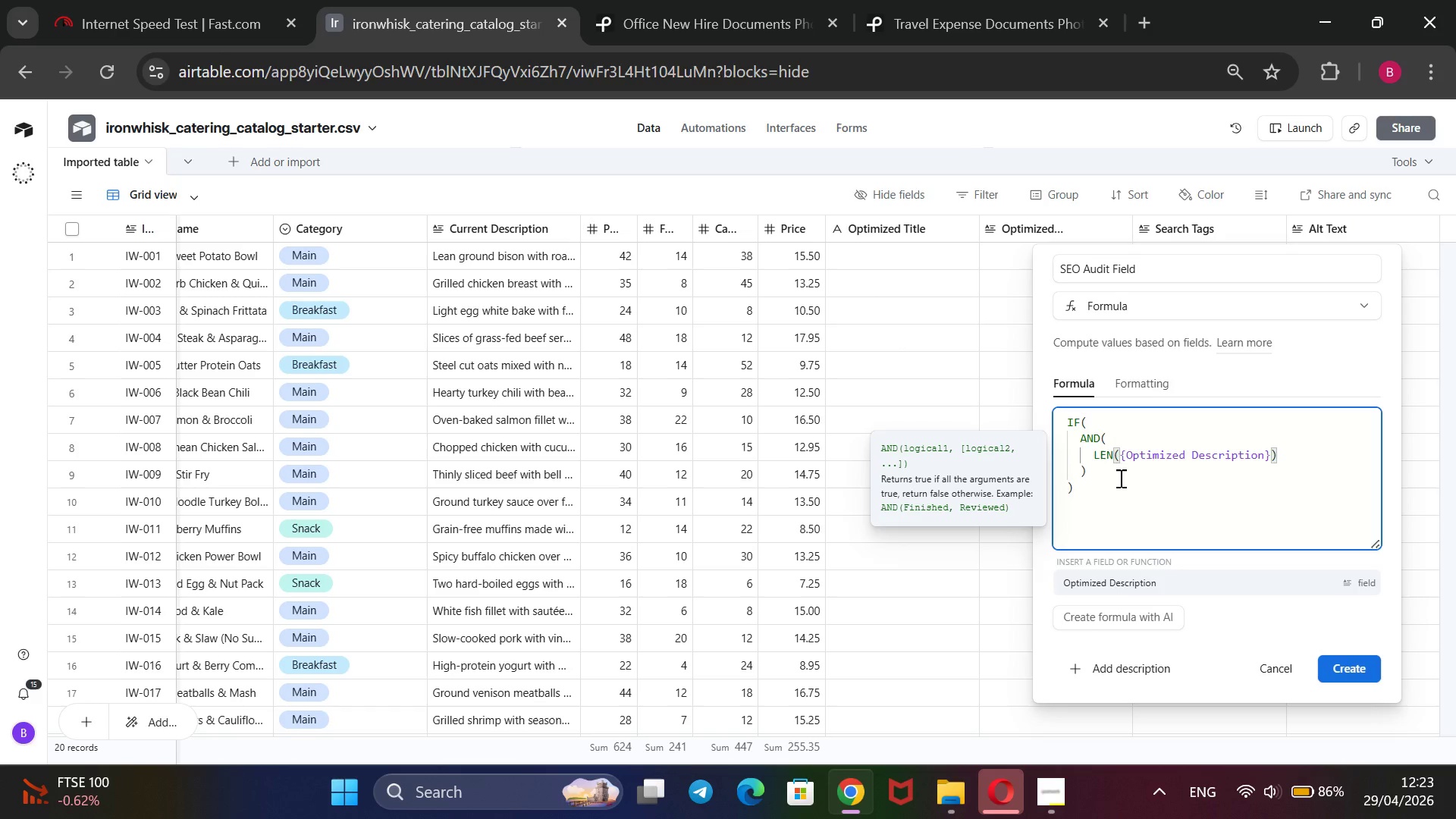 
type( >=150,)
 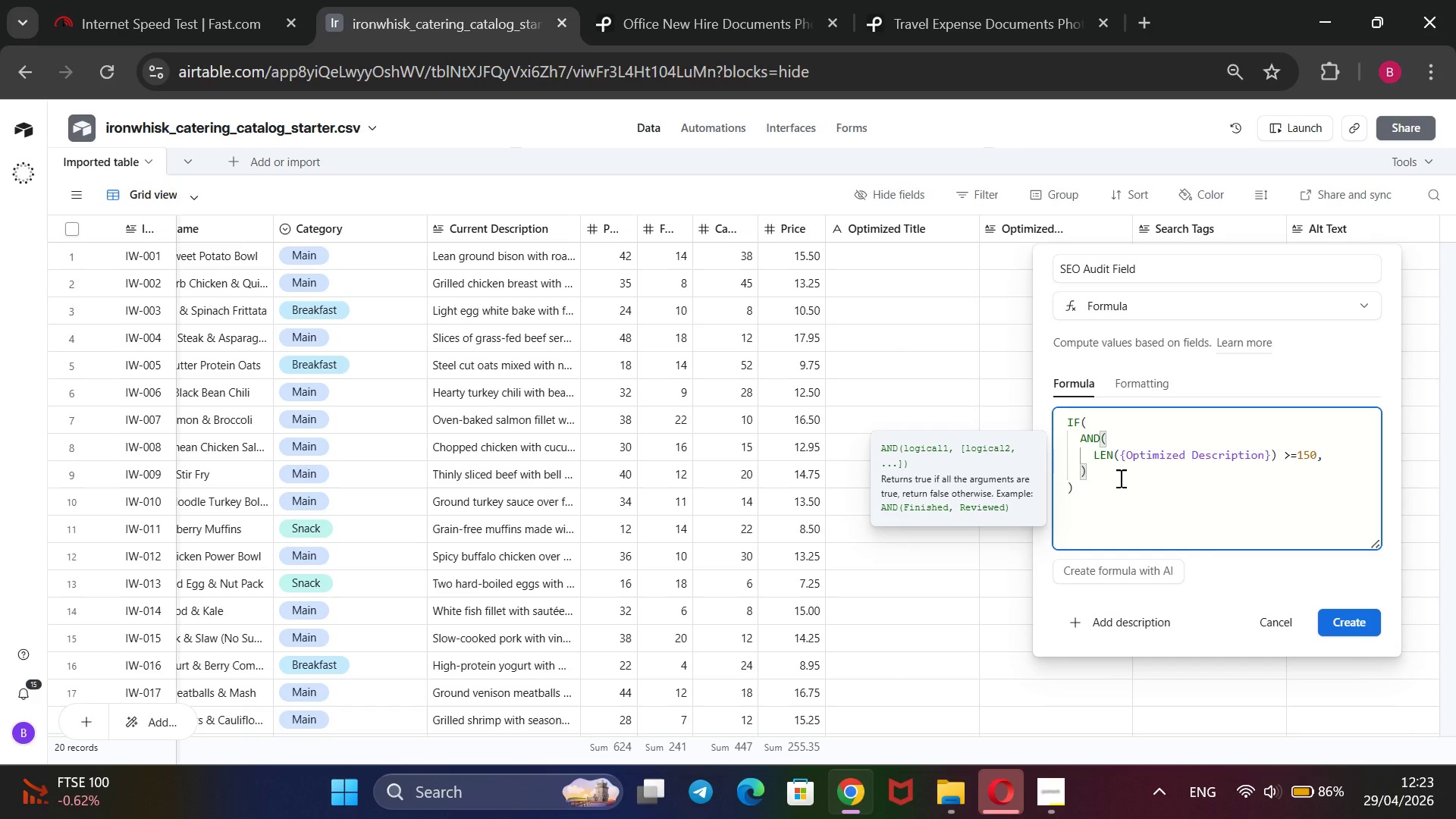 
key(Enter)
 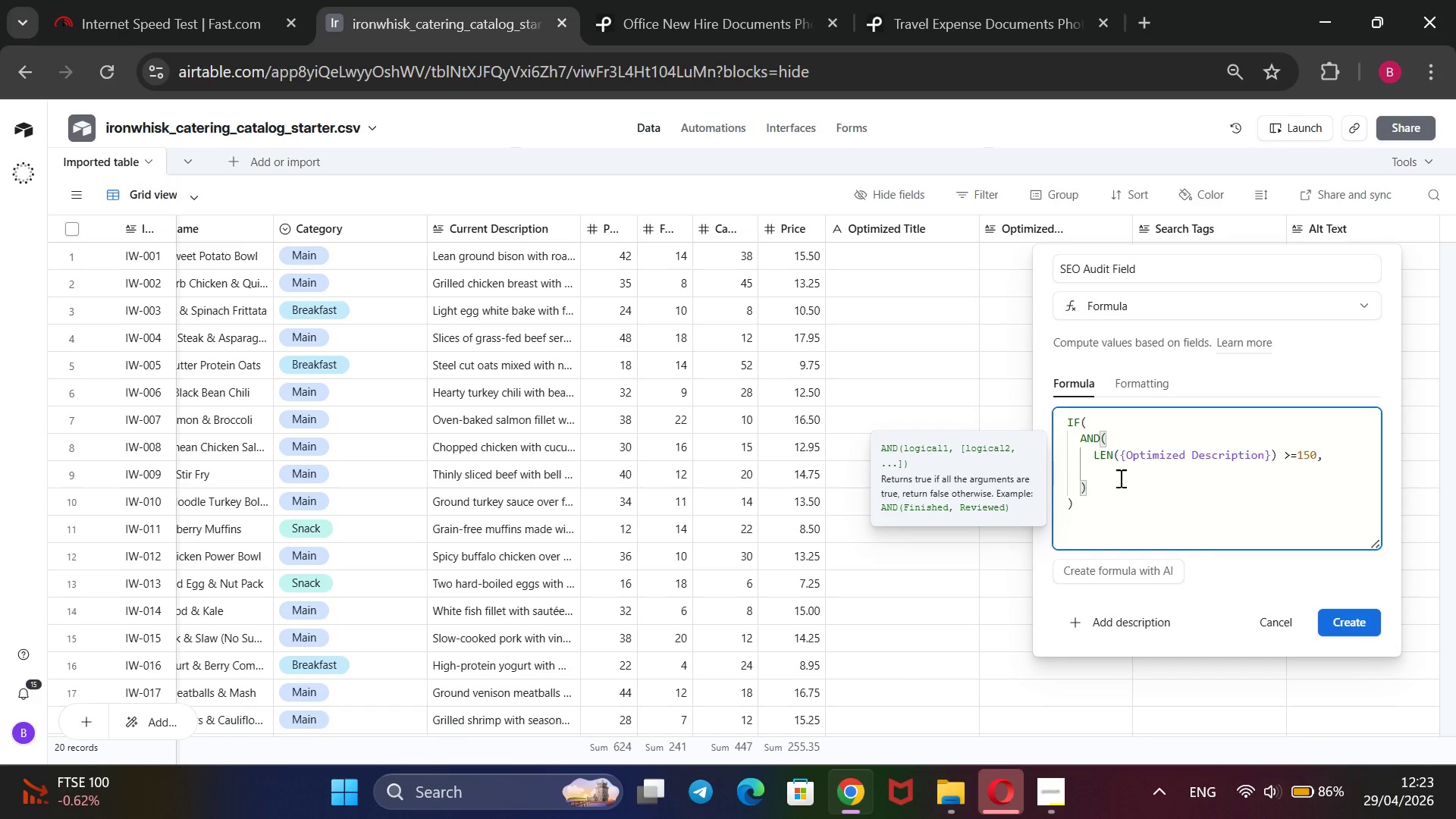 
type(LEN(0)
 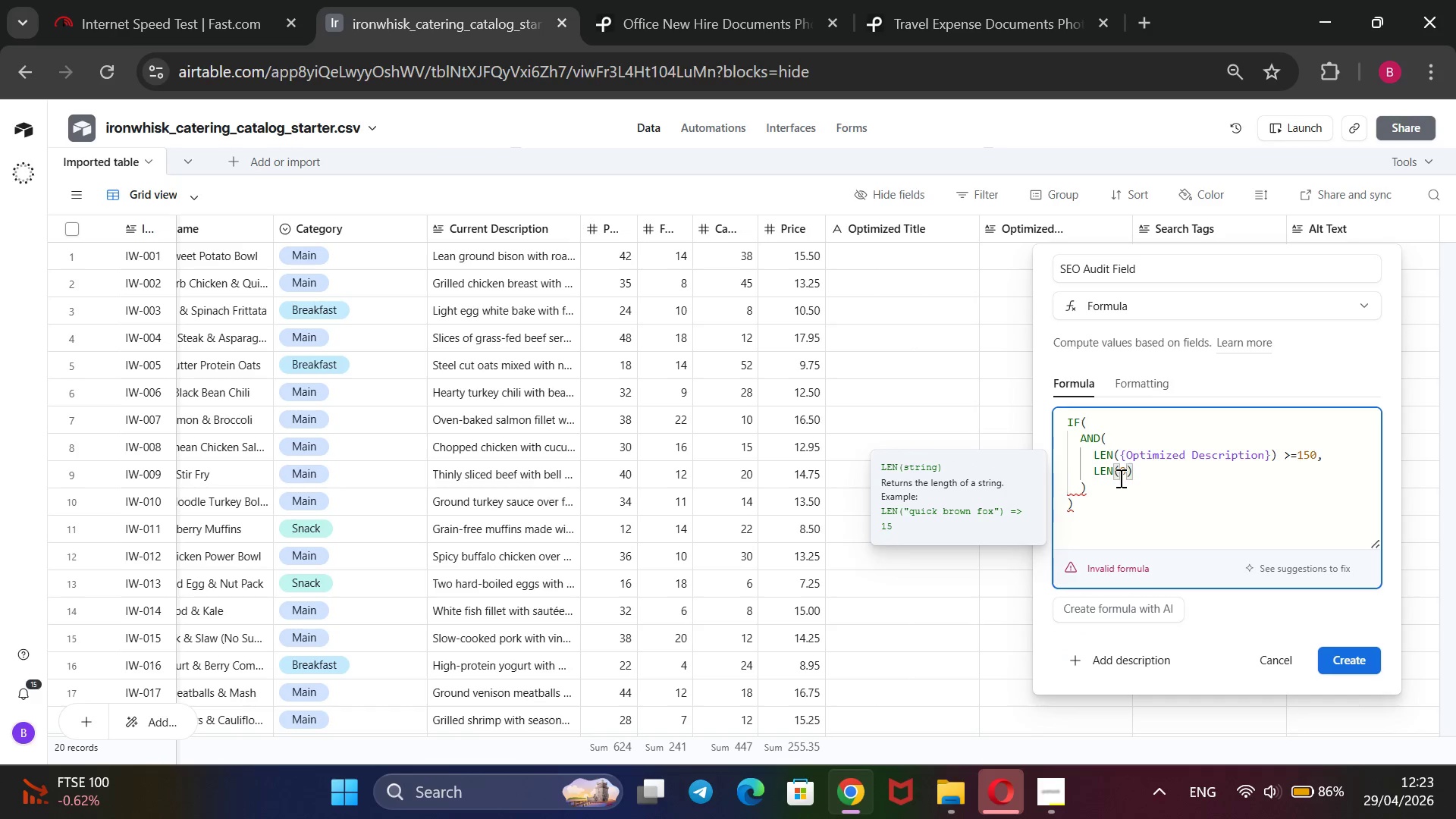 
key(ArrowLeft)
 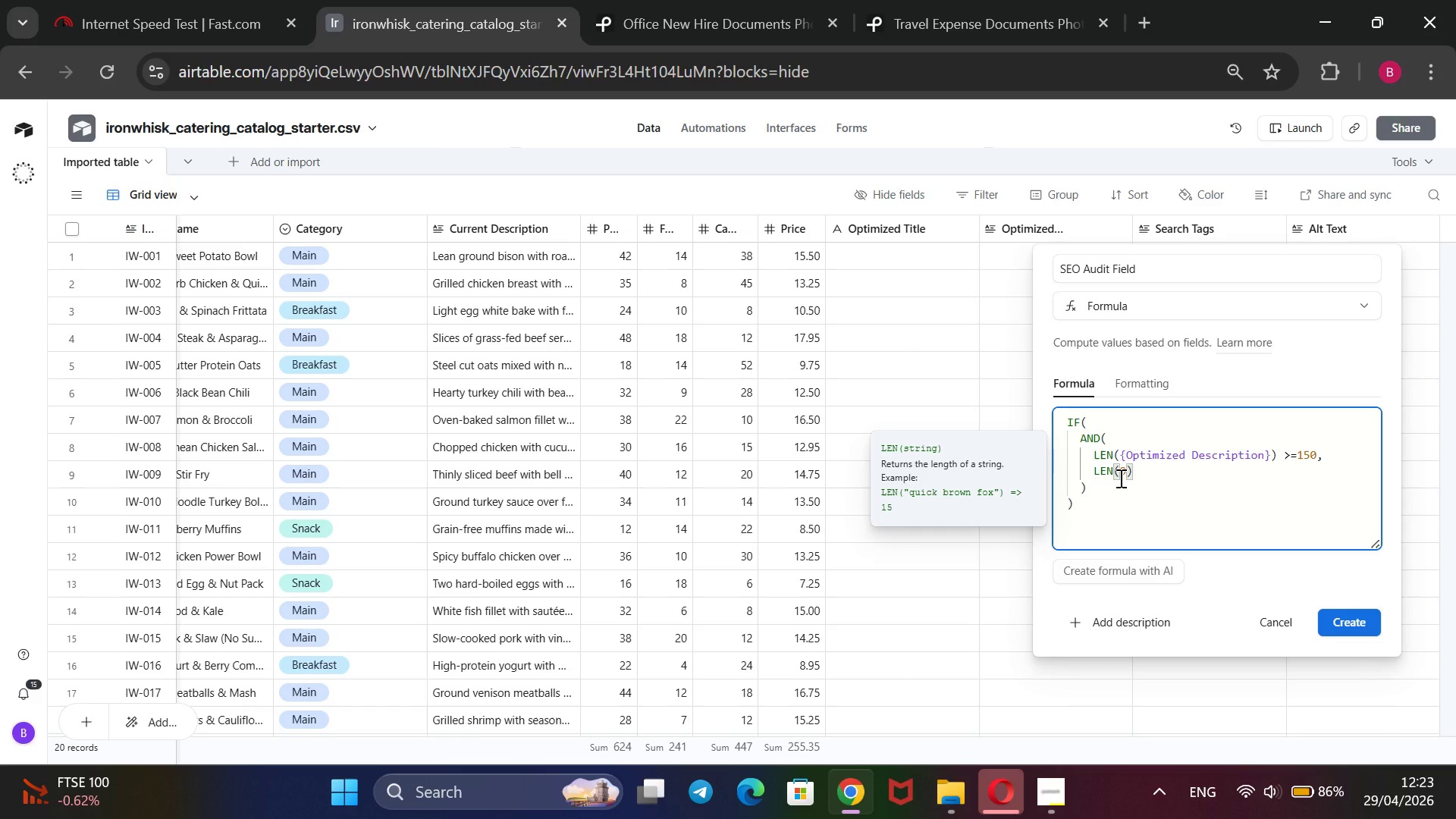 
key(Shift+BracketLeft)
 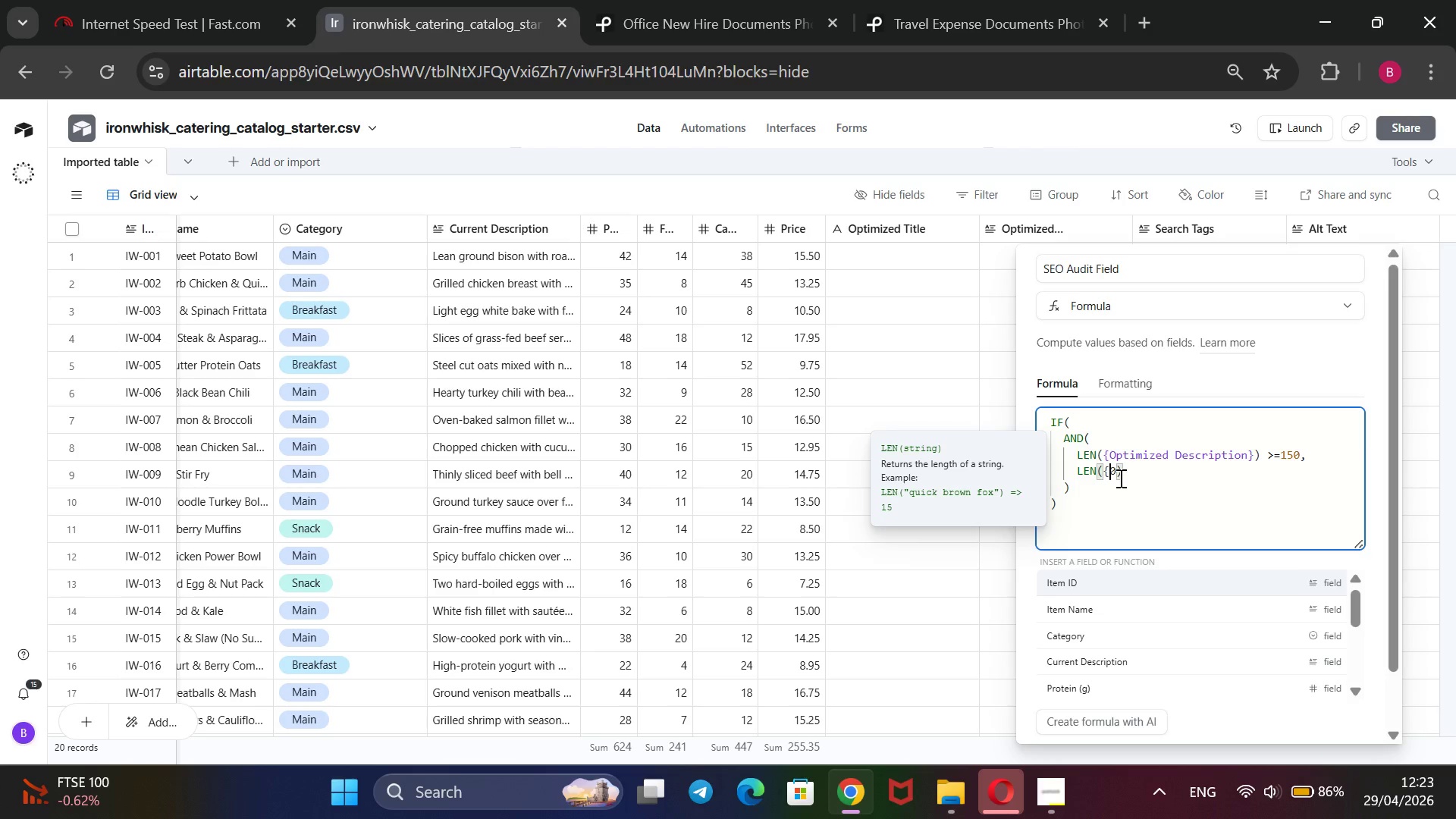 
key(Backspace)
 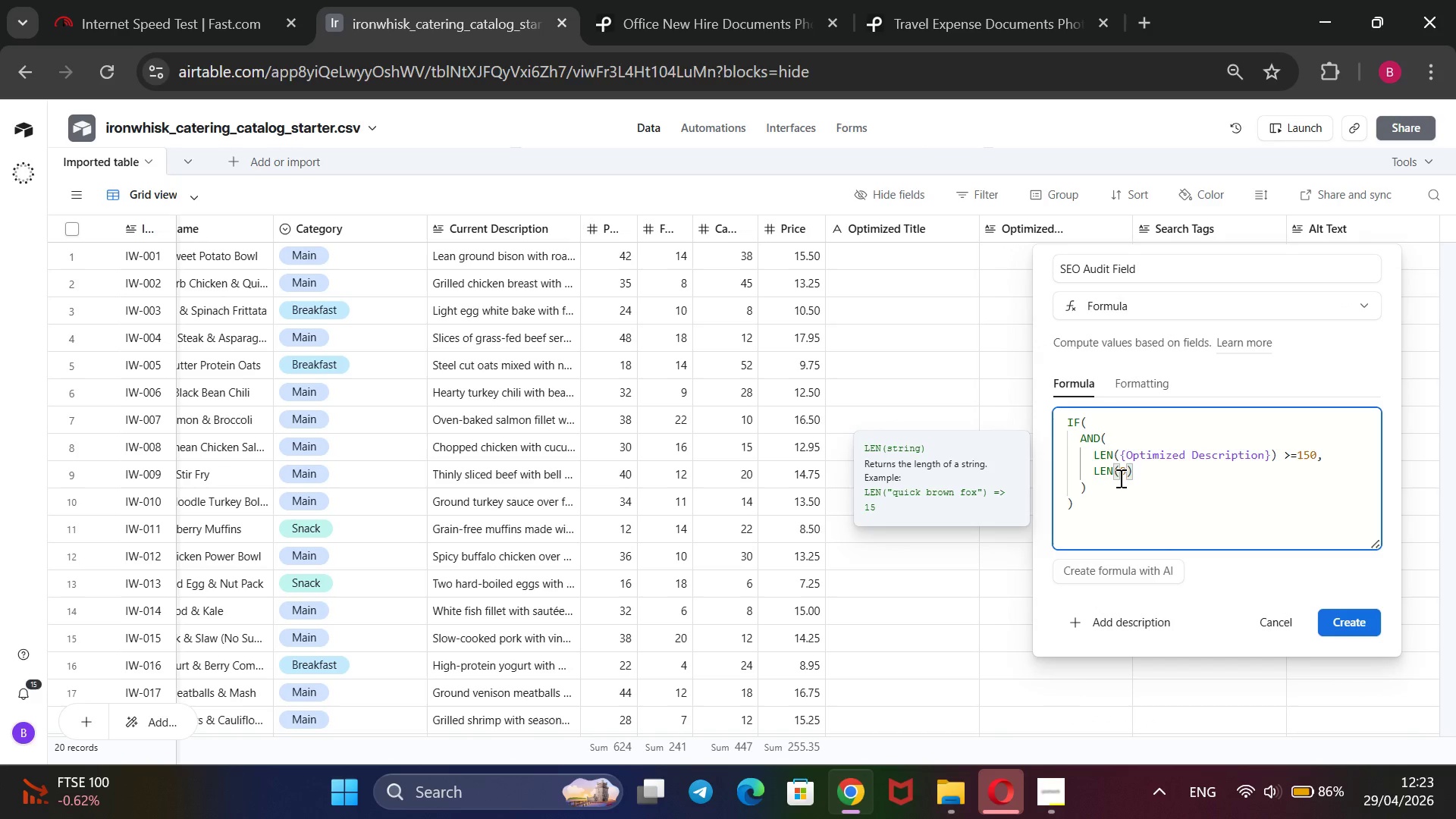 
key(ArrowRight)
 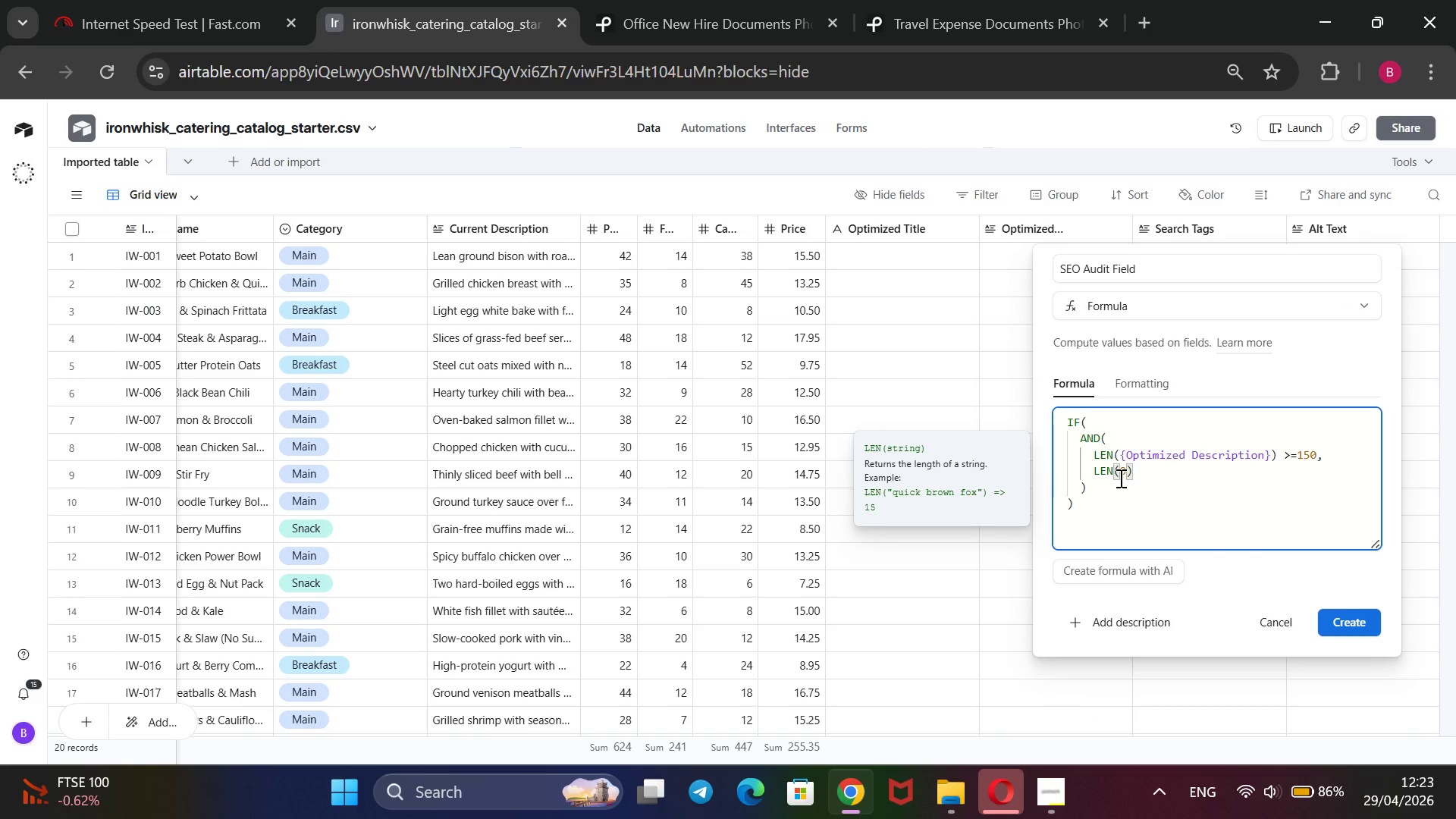 
key(Backspace)
 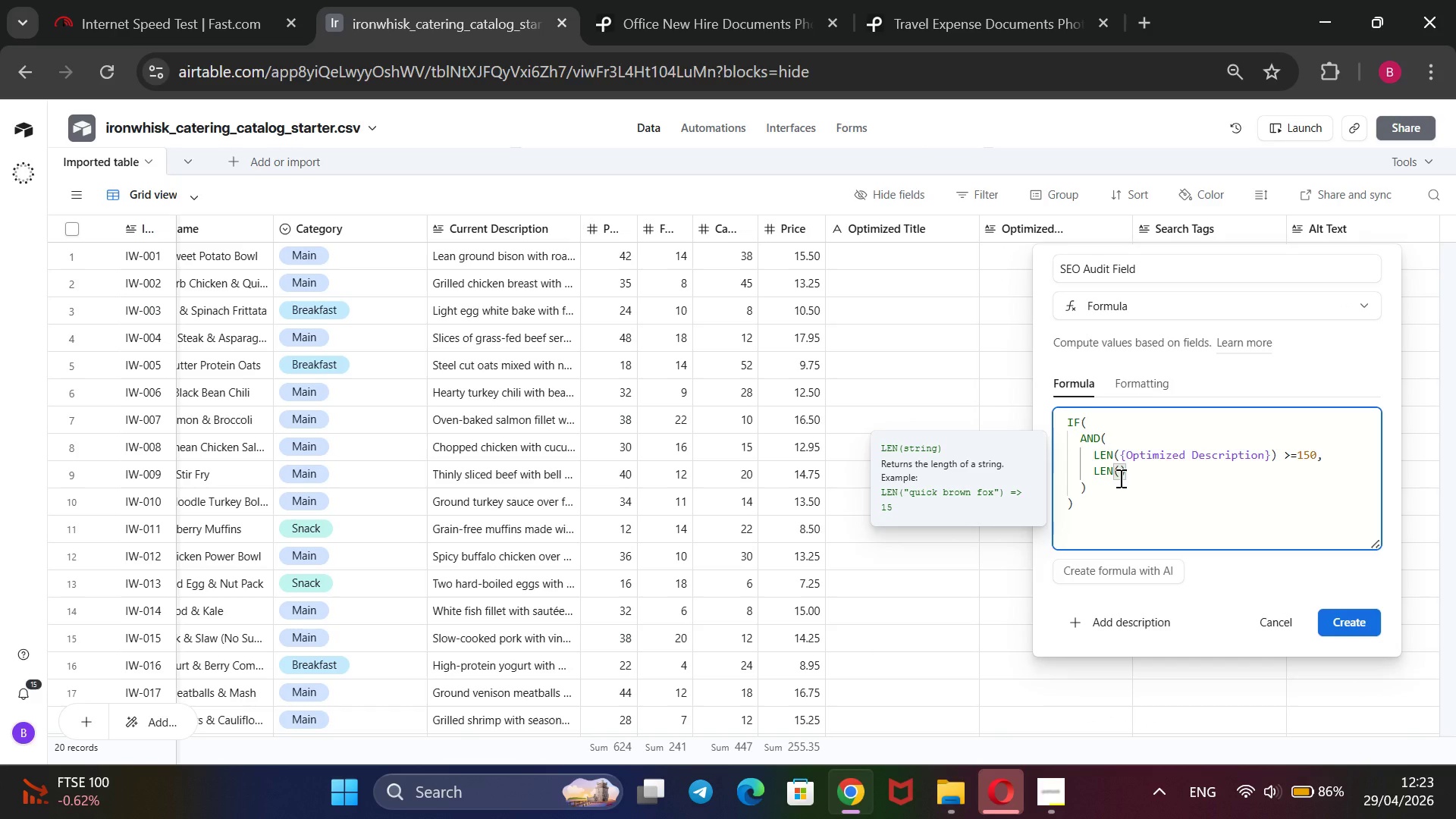 
key(Shift+BracketLeft)
 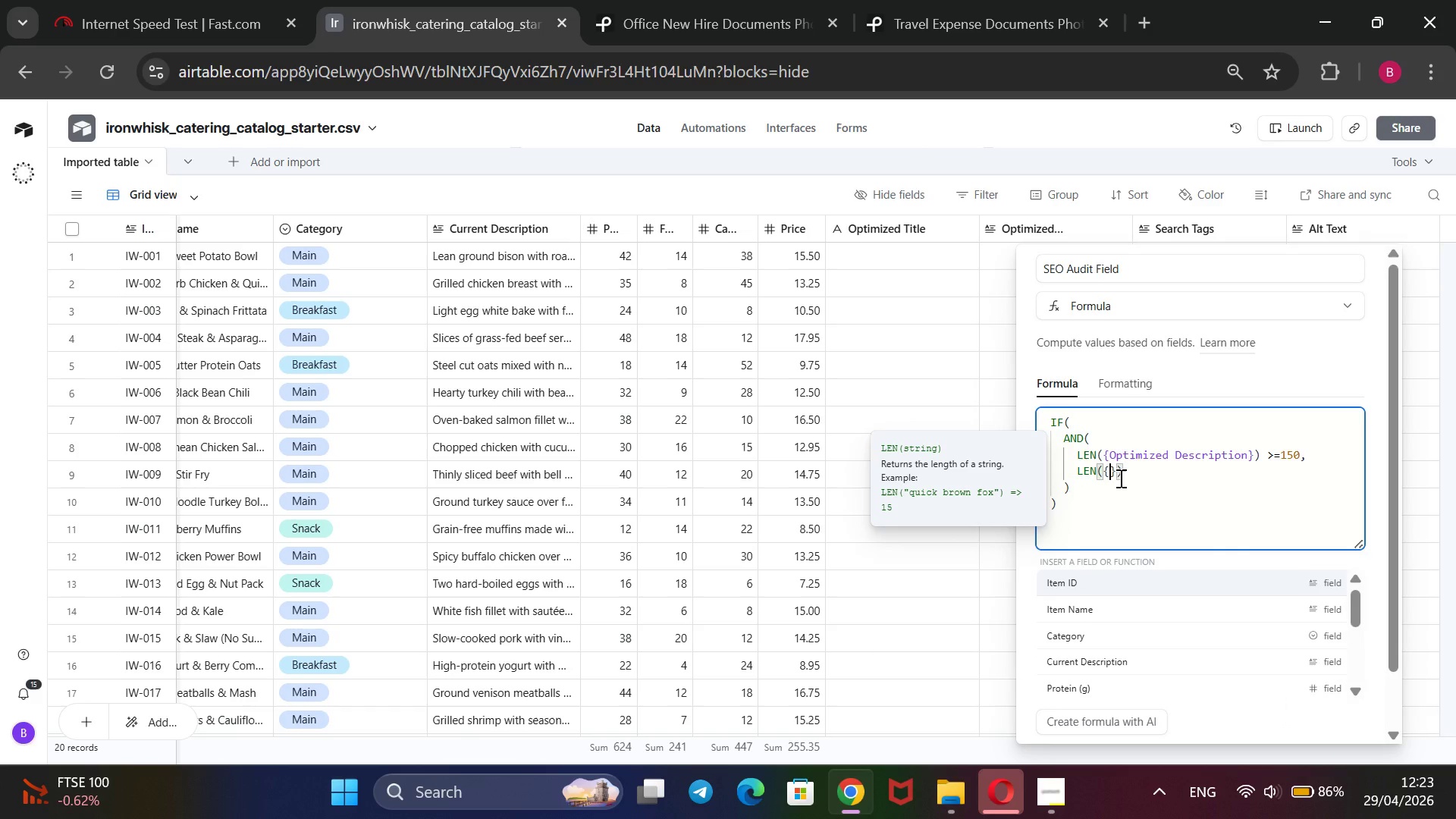 
key(ArrowDown)
 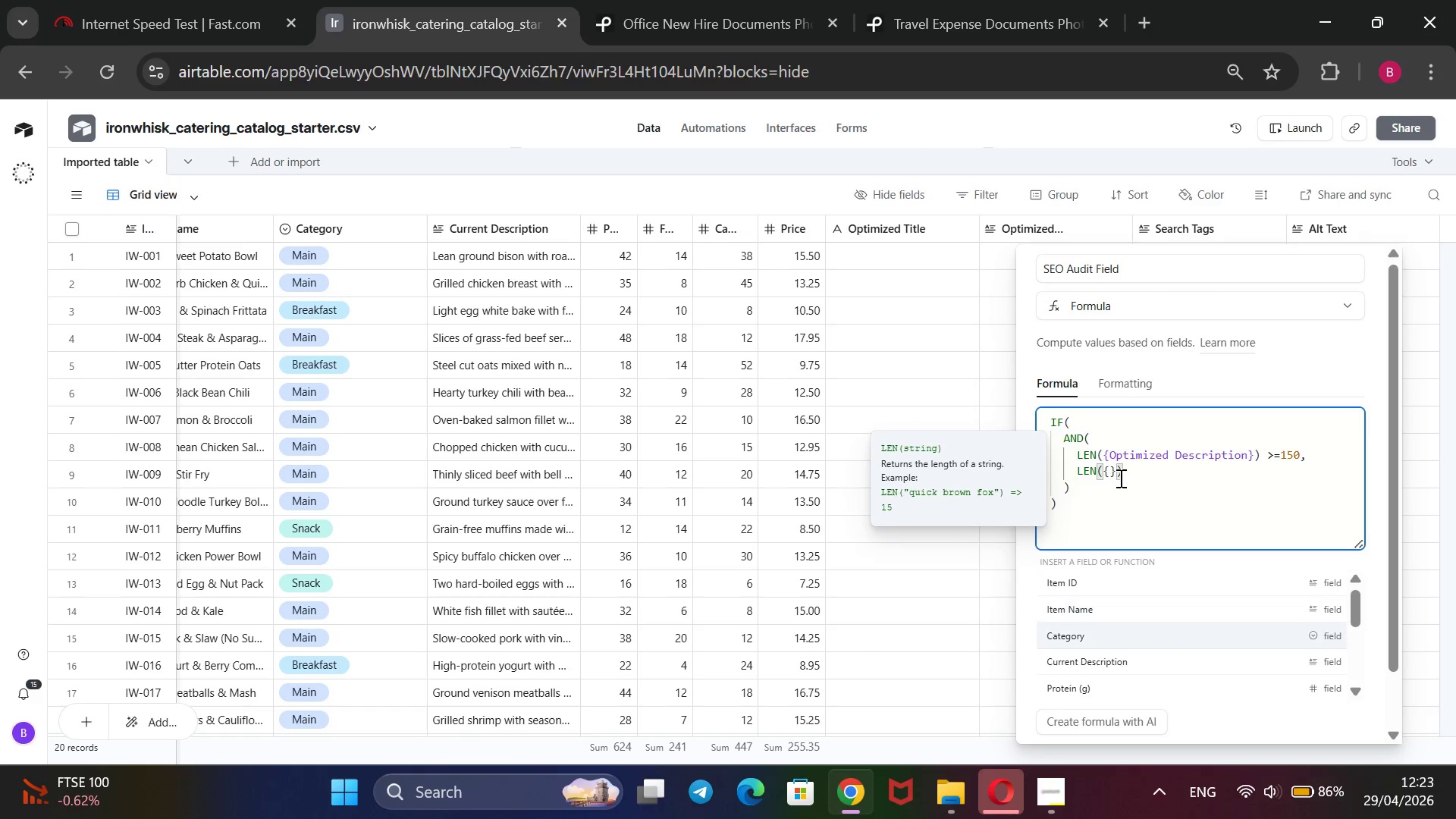 
key(ArrowDown)
 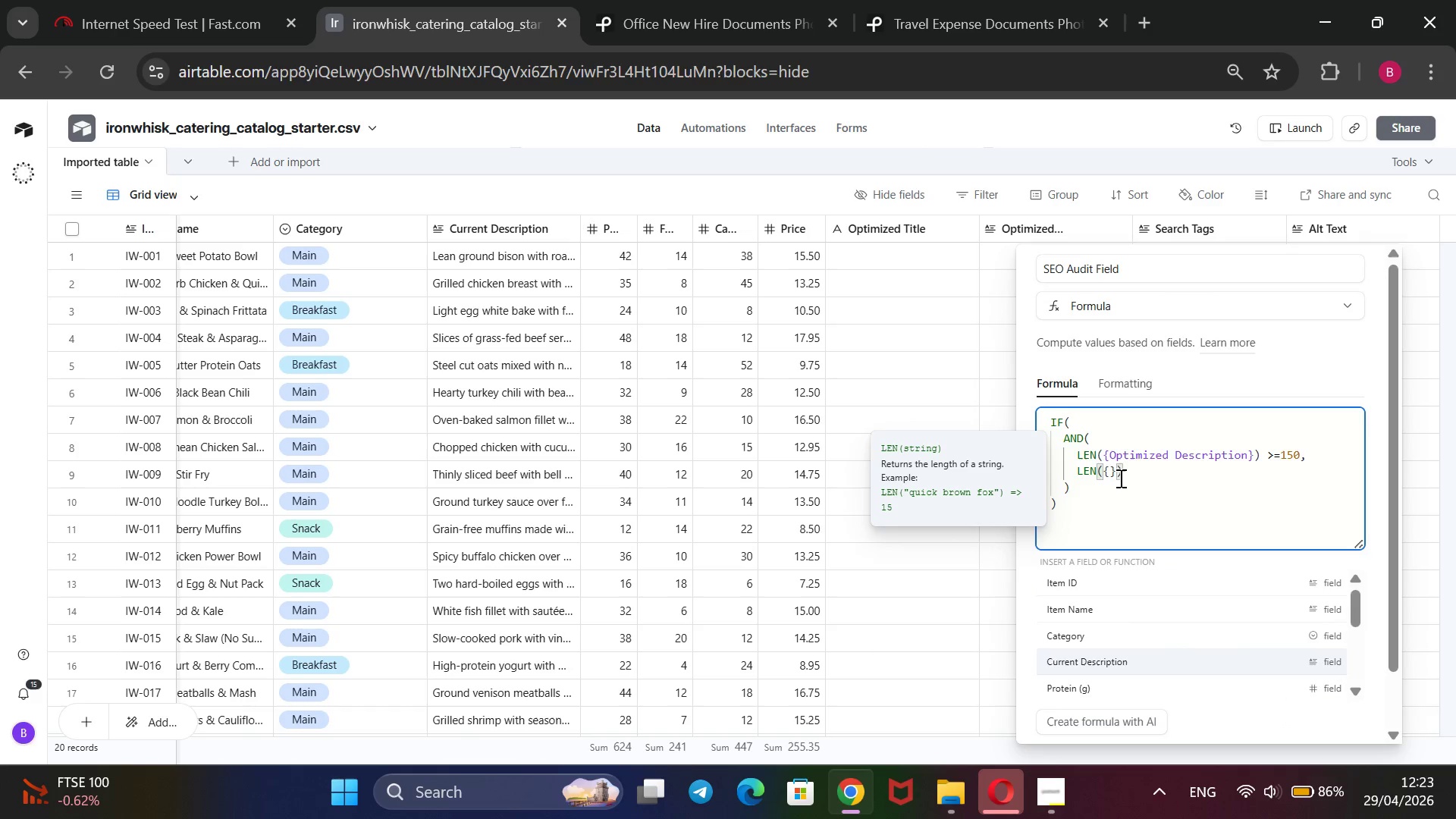 
key(ArrowDown)
 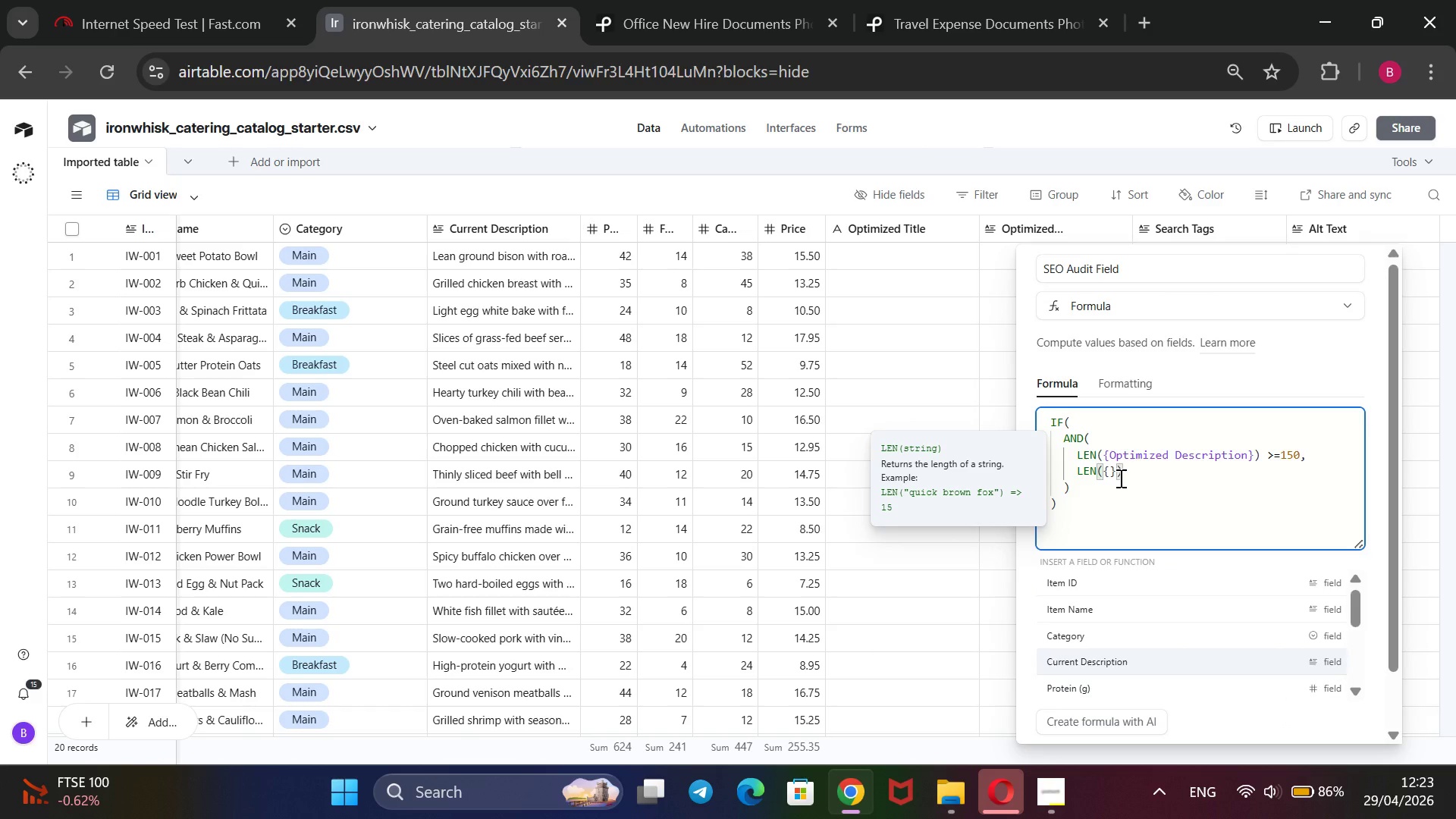 
key(ArrowDown)
 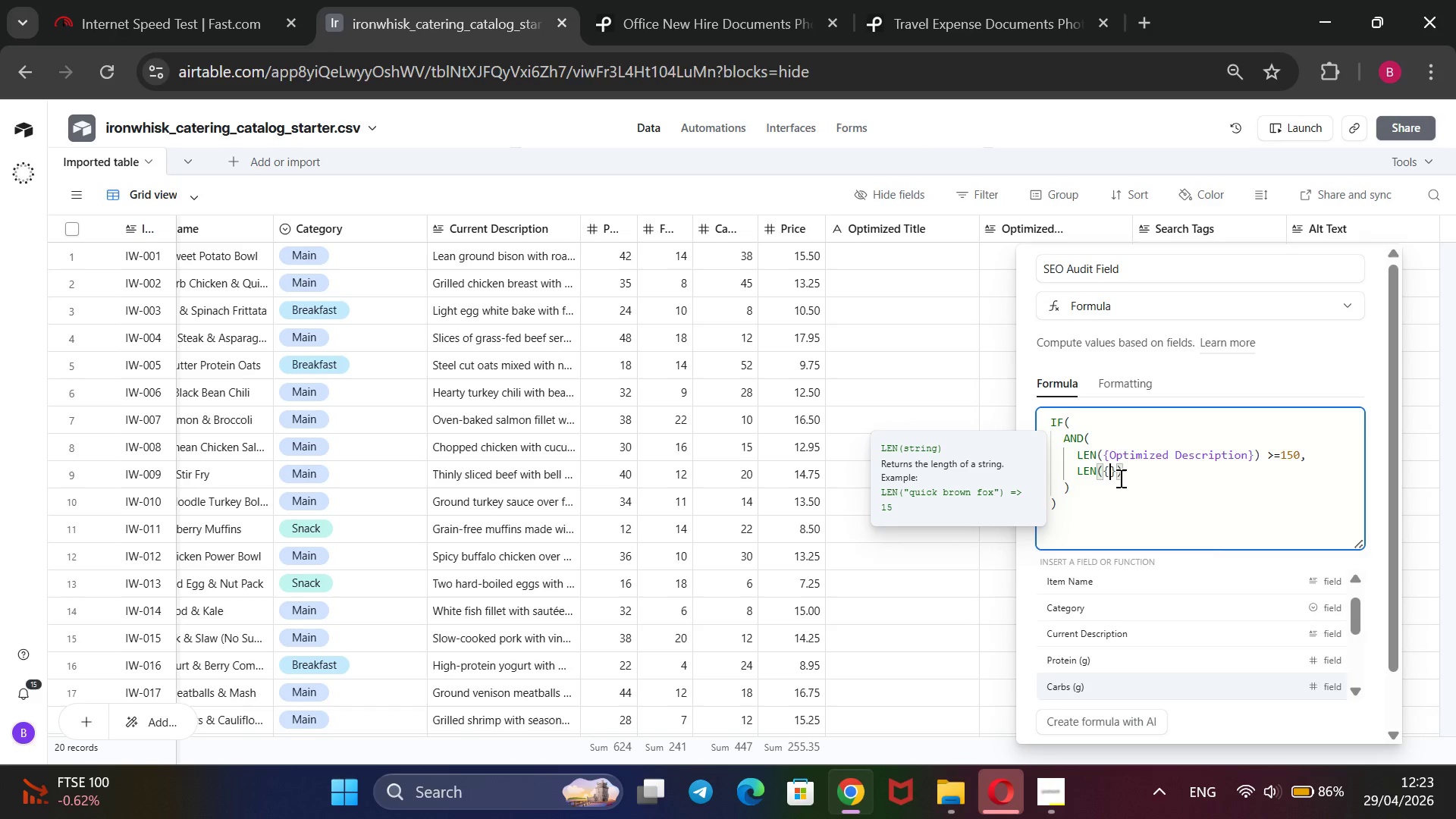 
key(ArrowDown)
 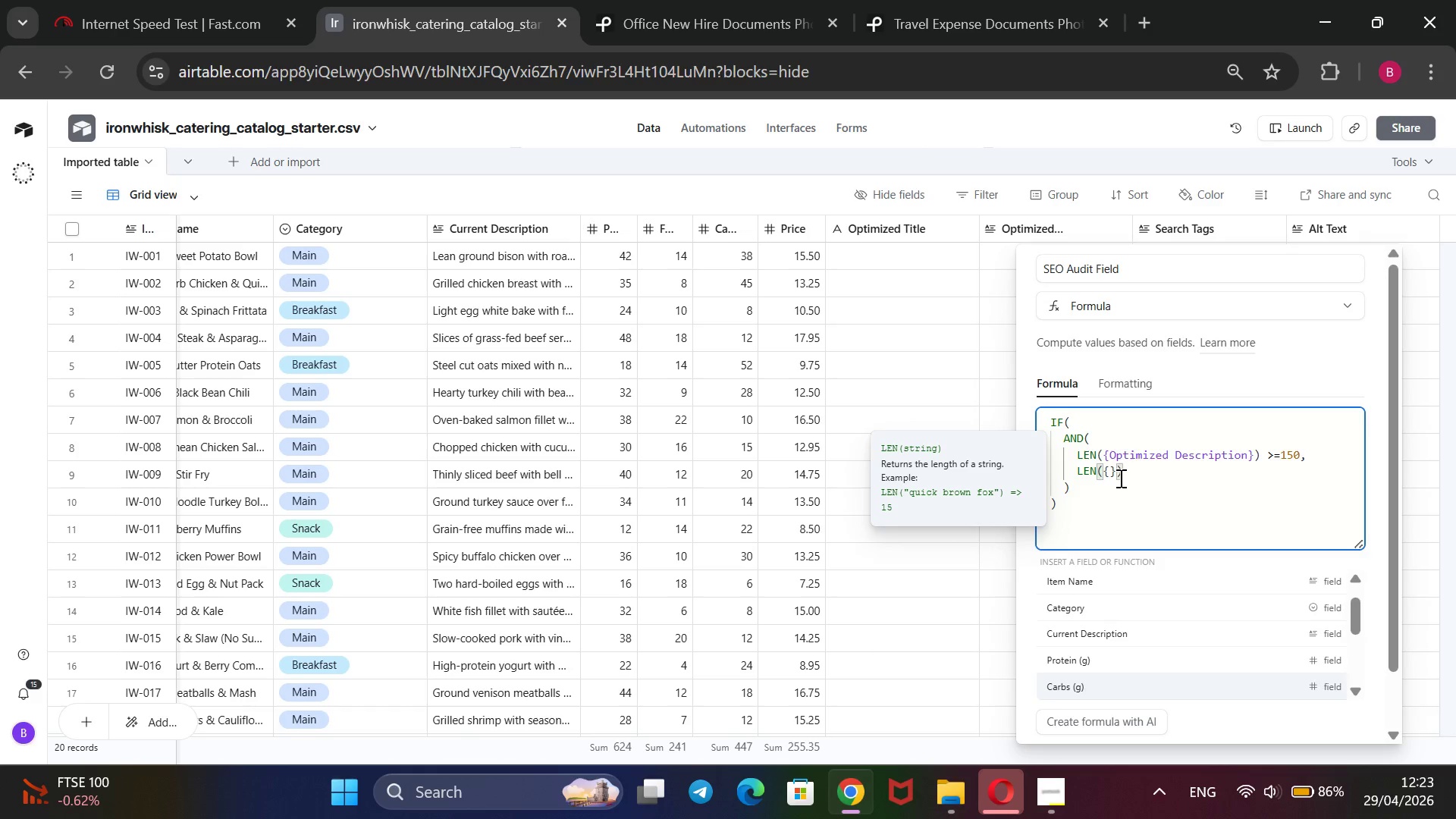 
key(ArrowDown)
 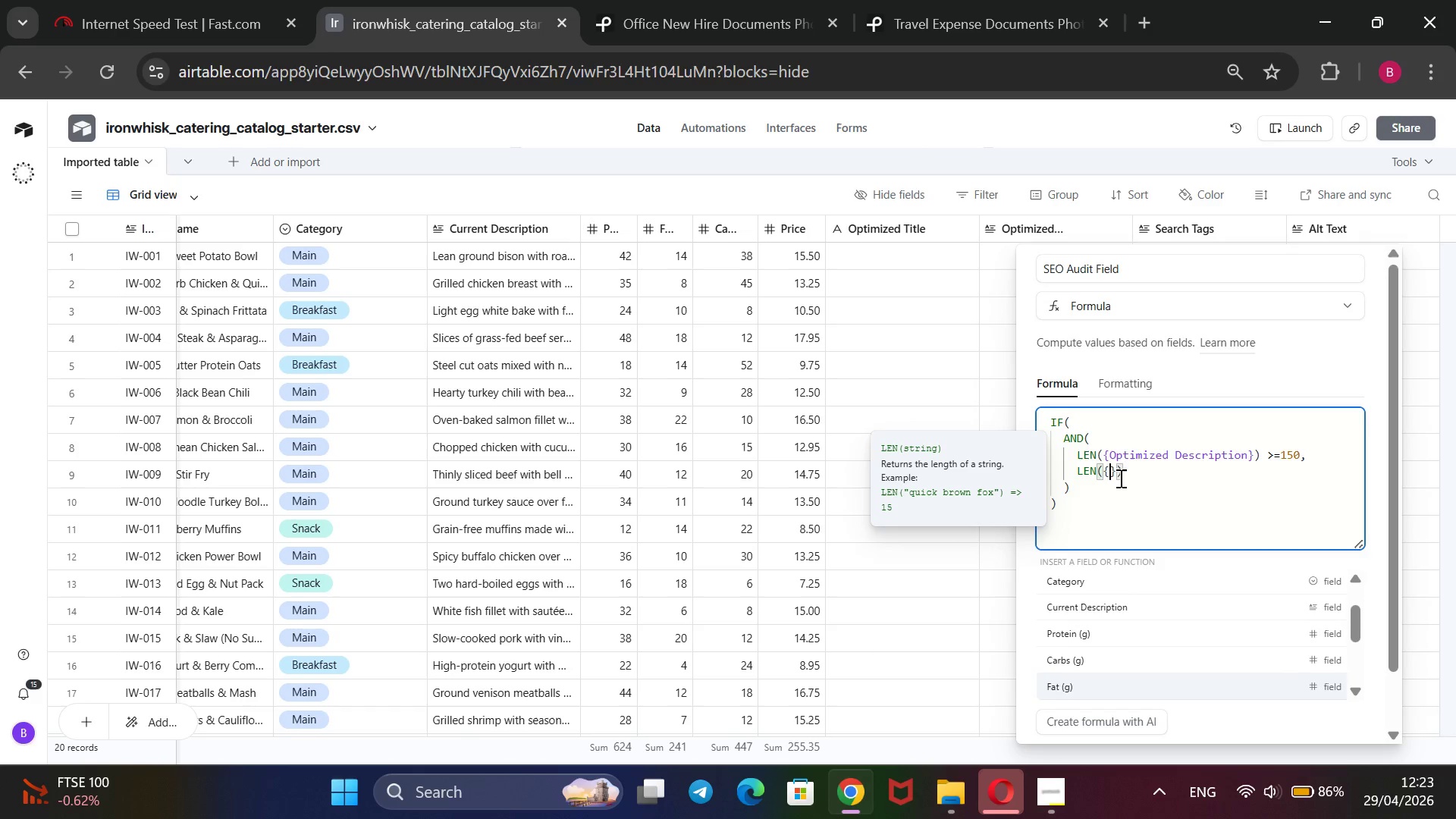 
key(ArrowDown)
 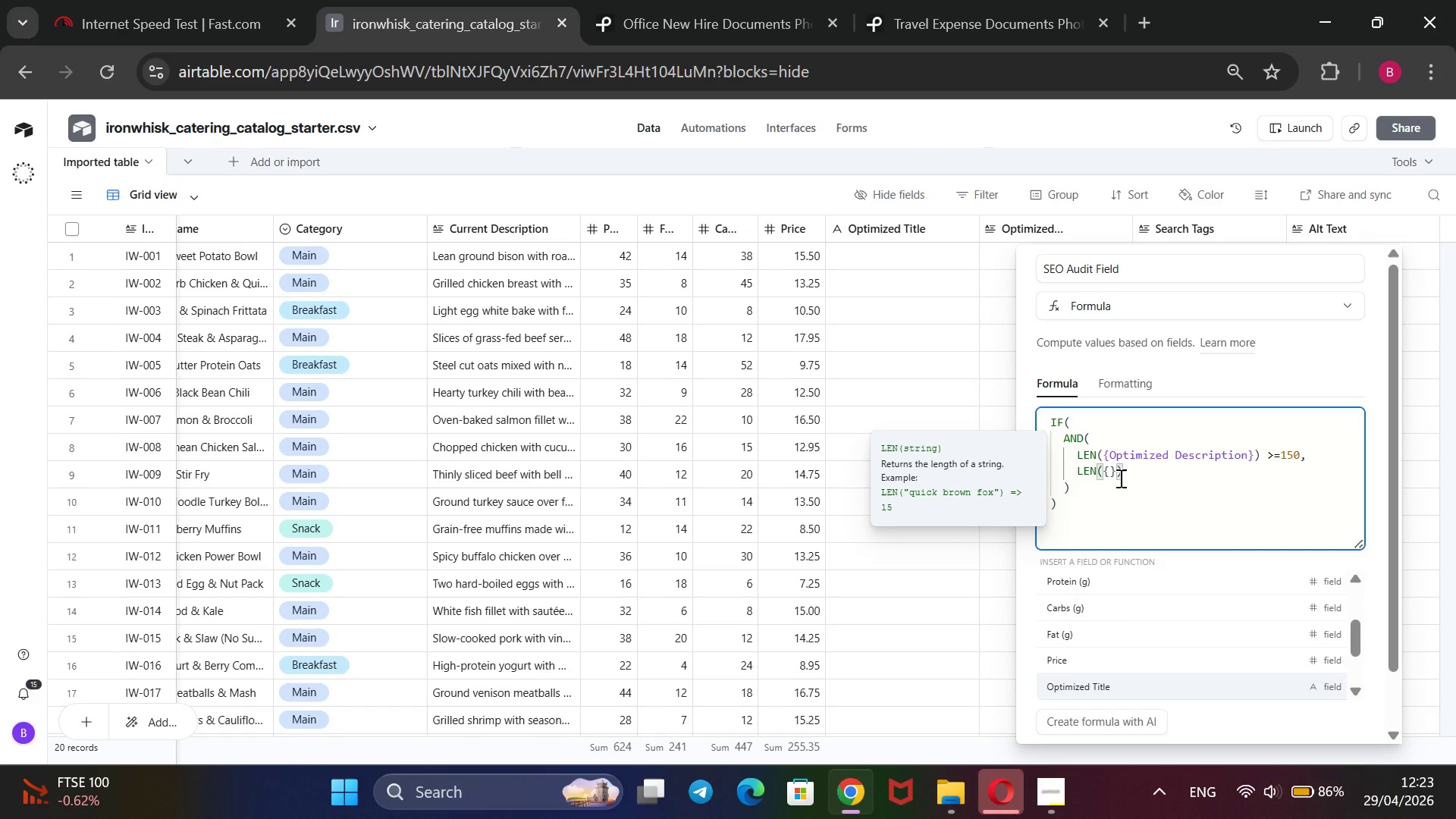 
key(ArrowDown)
 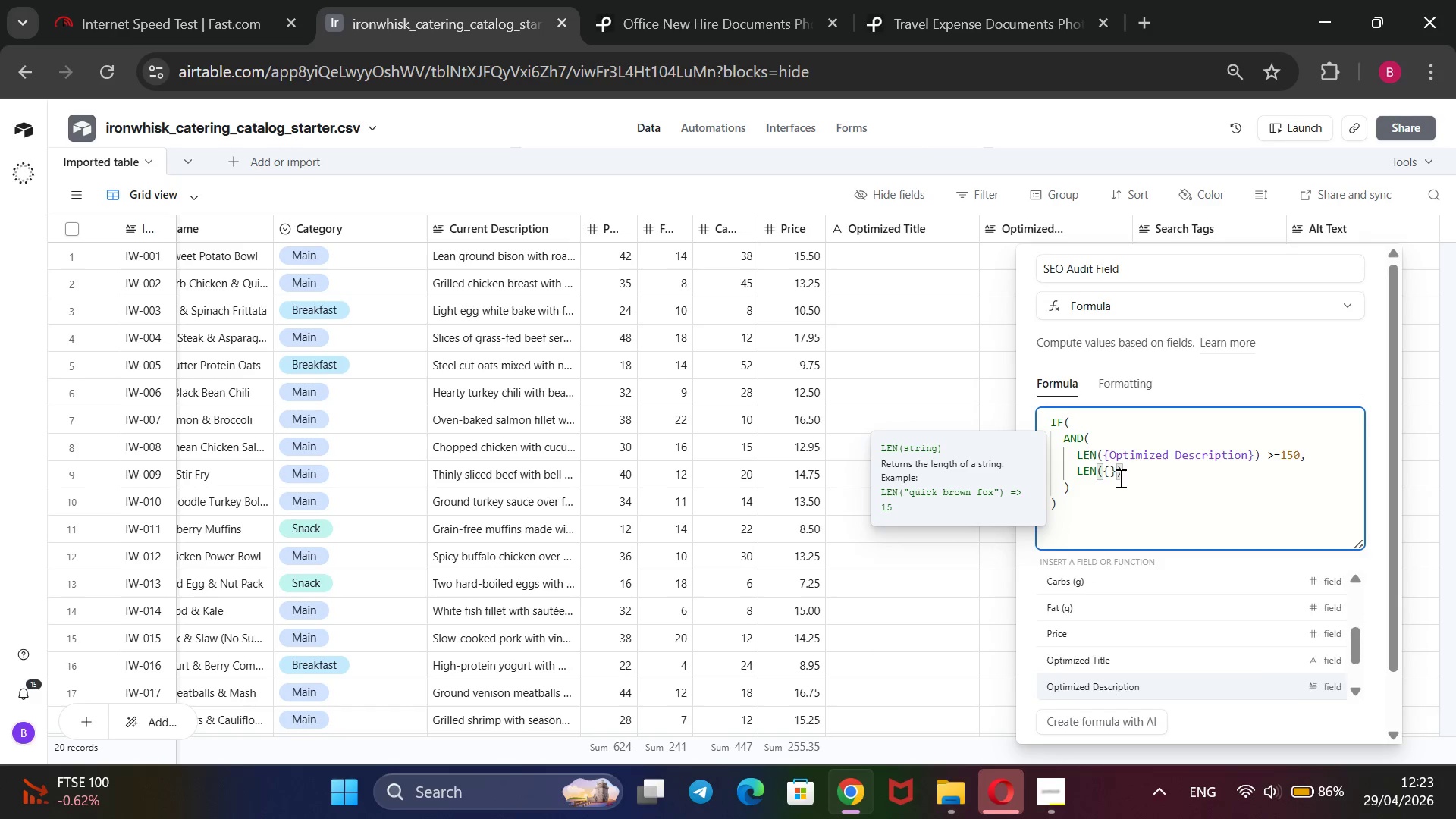 
key(ArrowDown)
 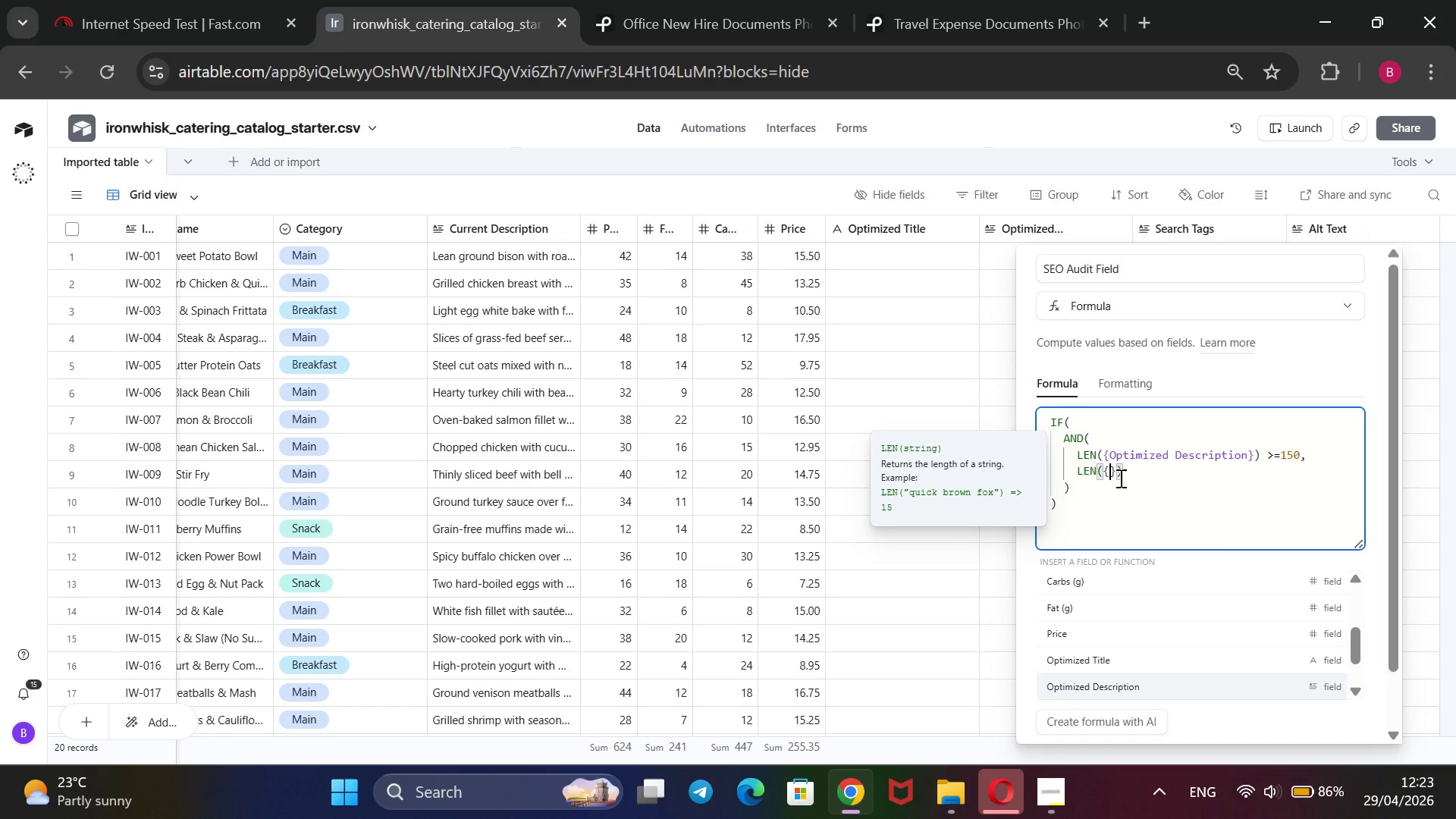 
key(Enter)
 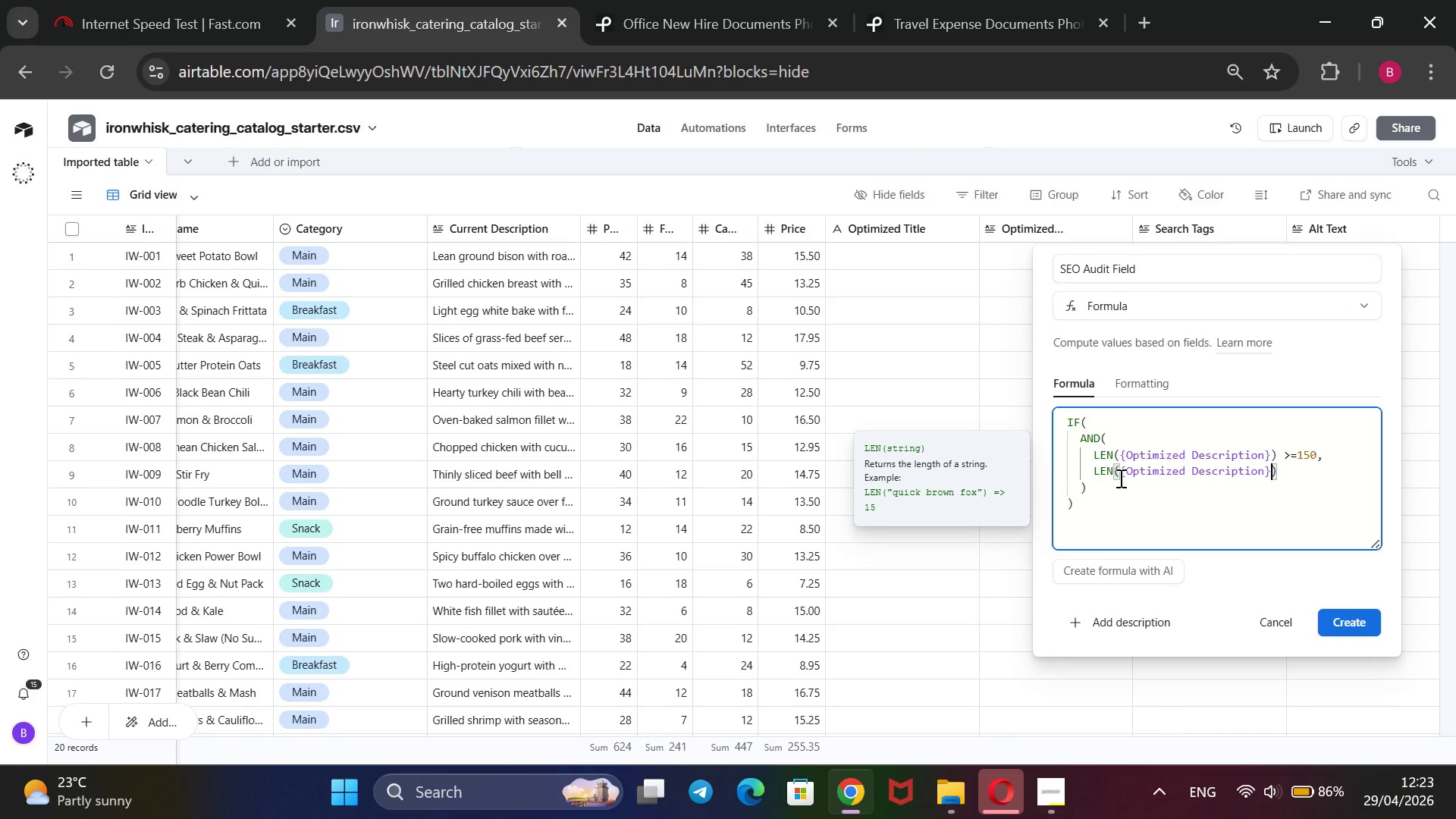 
key(ArrowRight)
 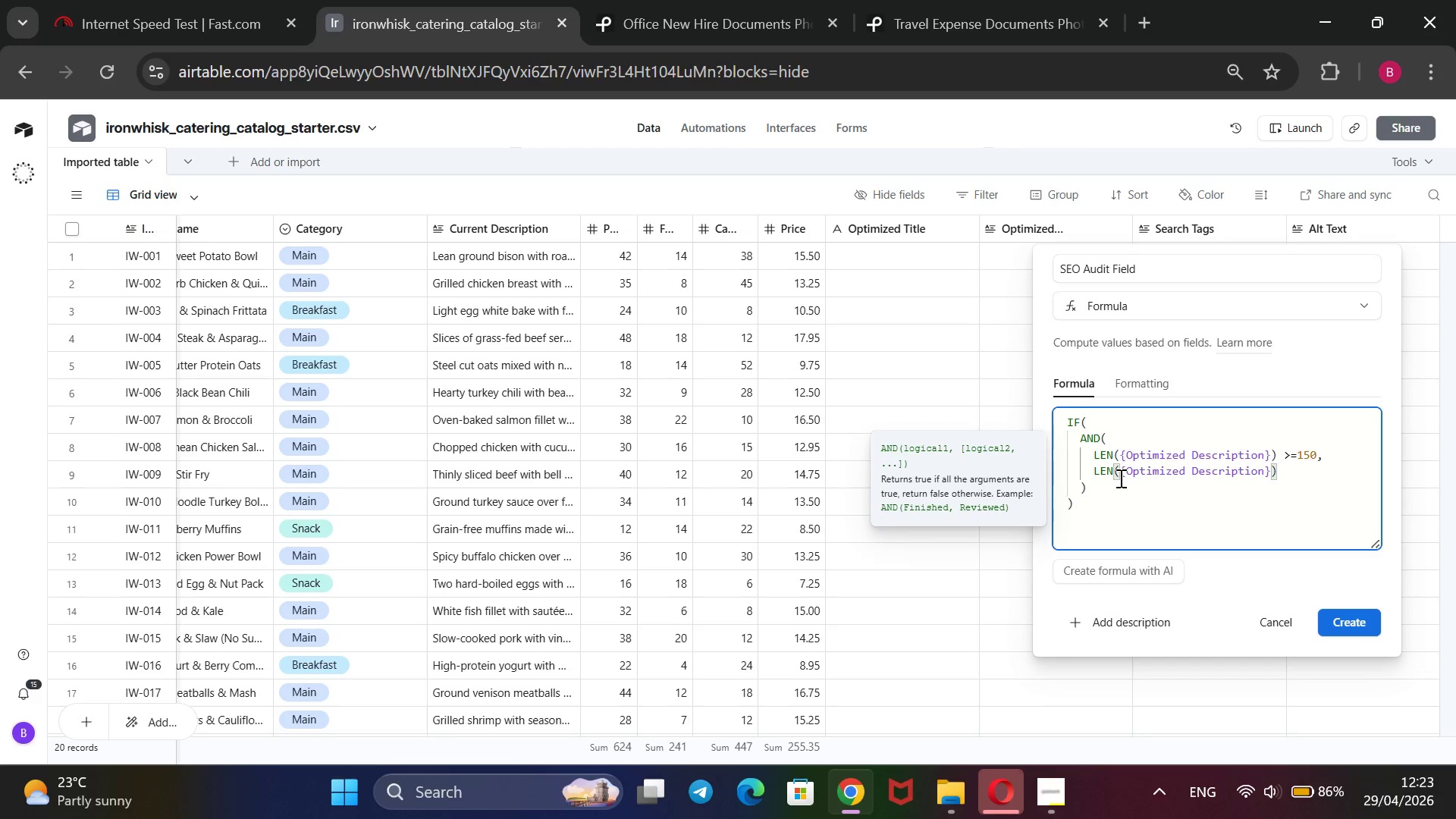 
type( <=250)
 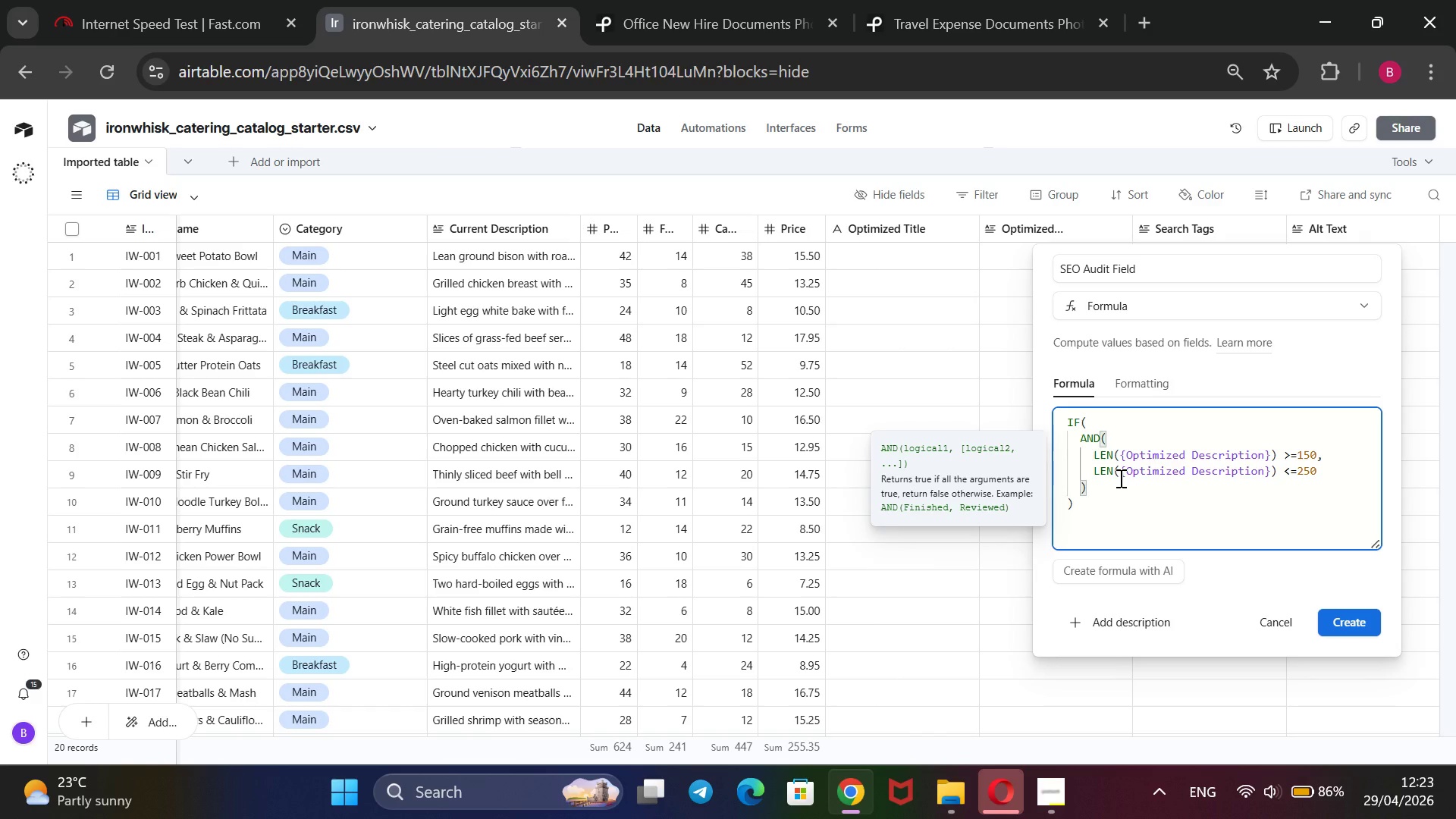 
key(Shift+0)
 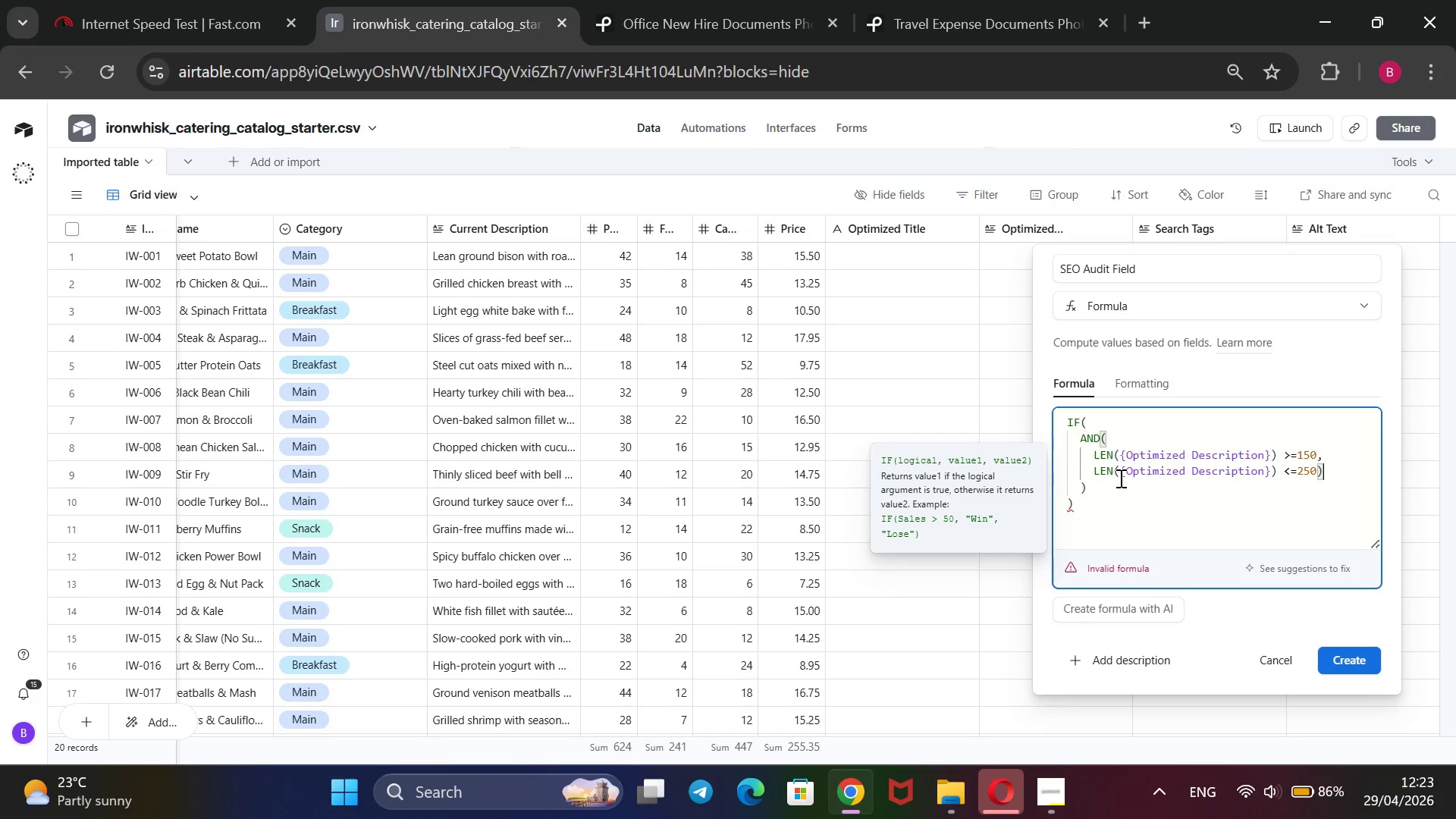 
key(Comma)
 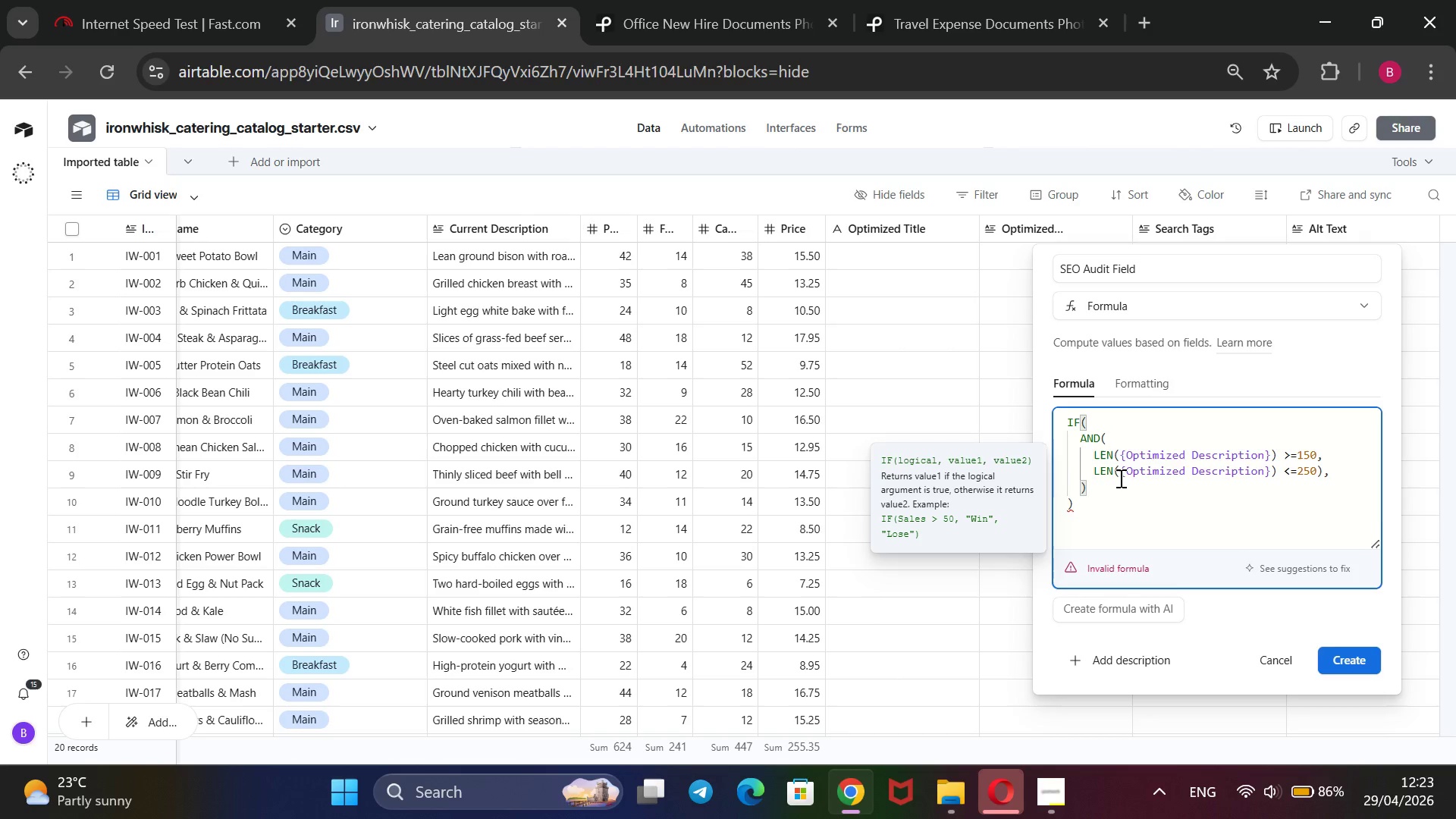 
key(Enter)
 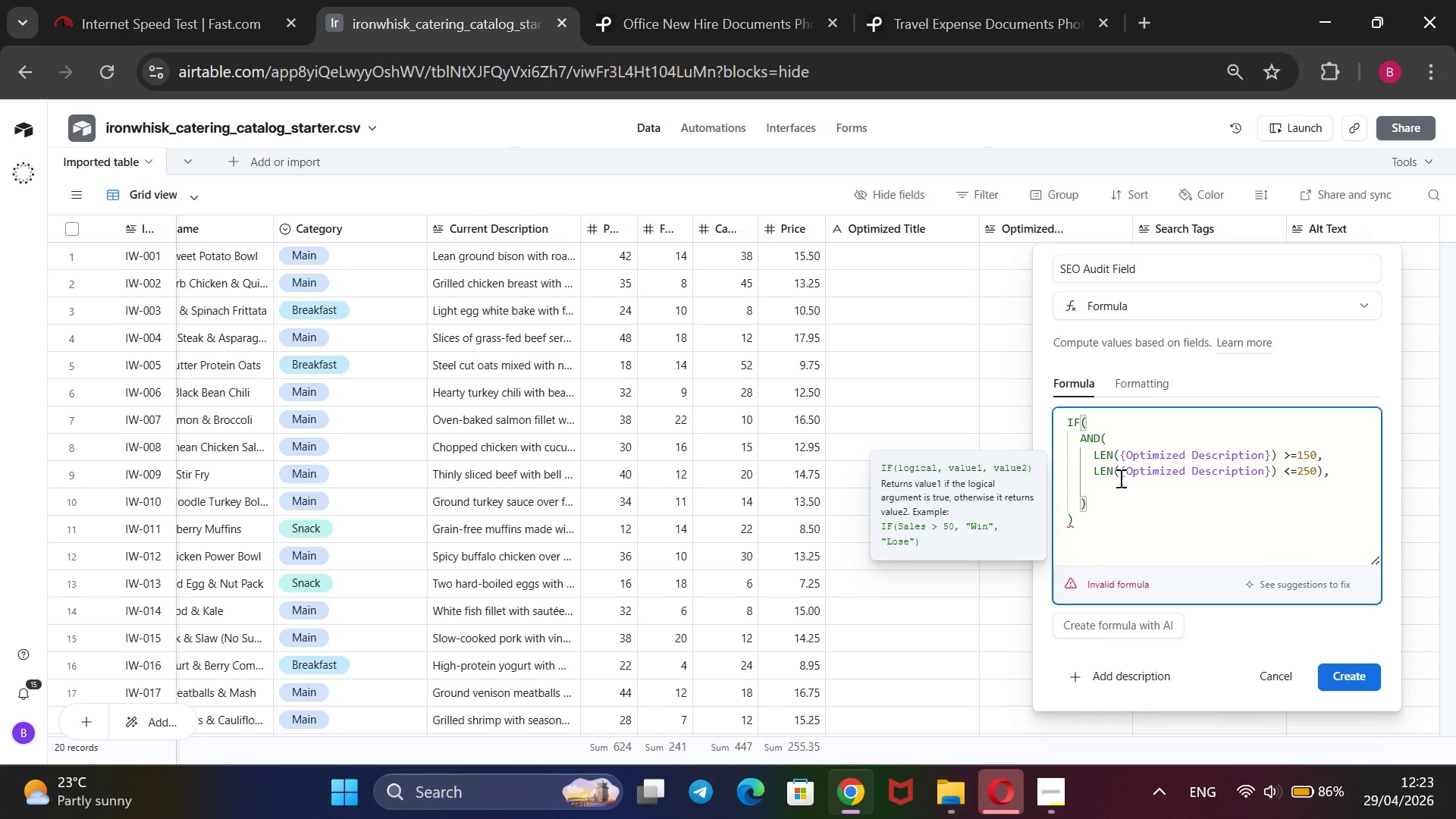 
key(Shift+2)
 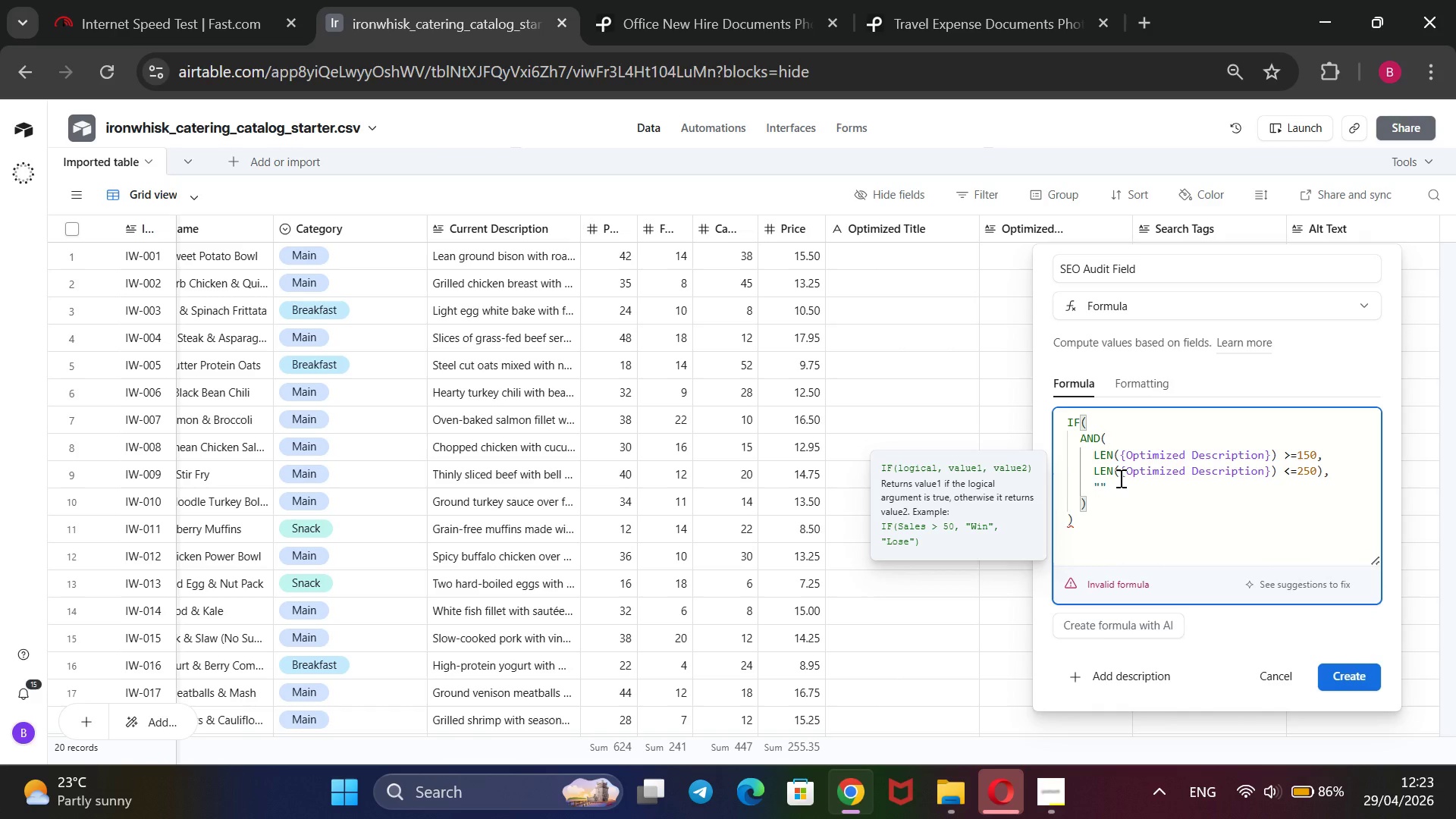 
type(Display)
 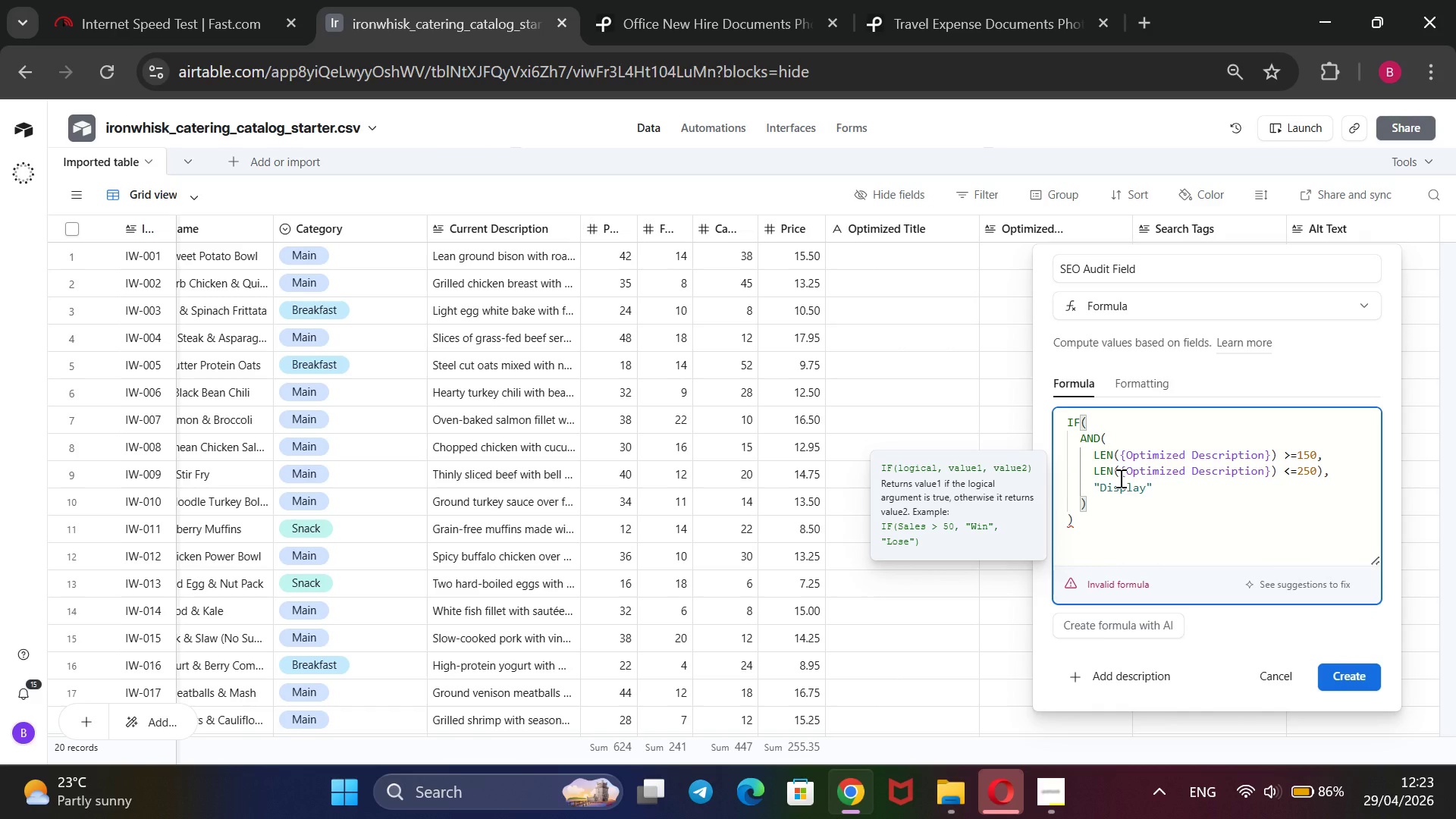 
key(ArrowRight)
 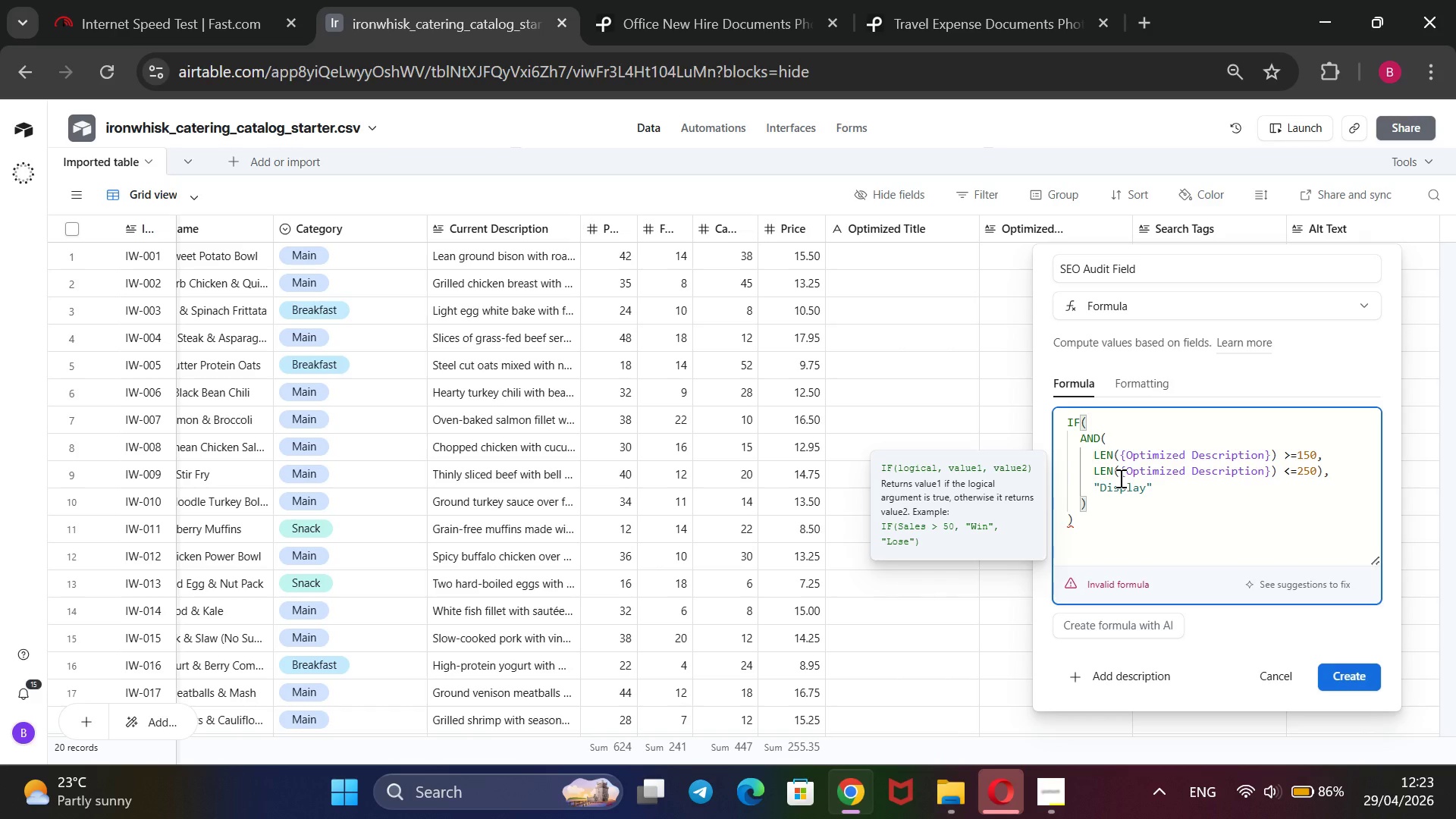 
wait(7.27)
 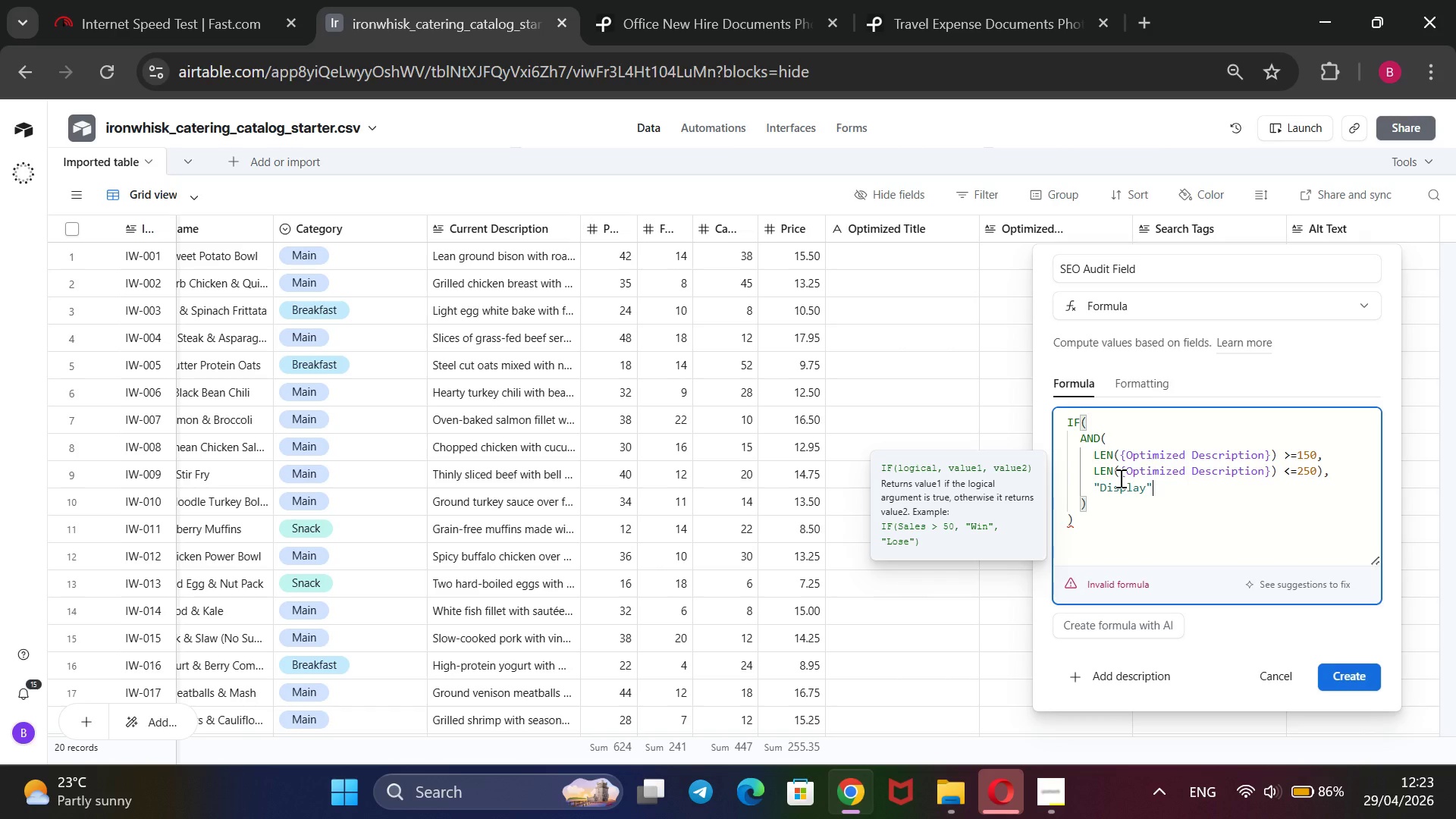 
key(Comma)
 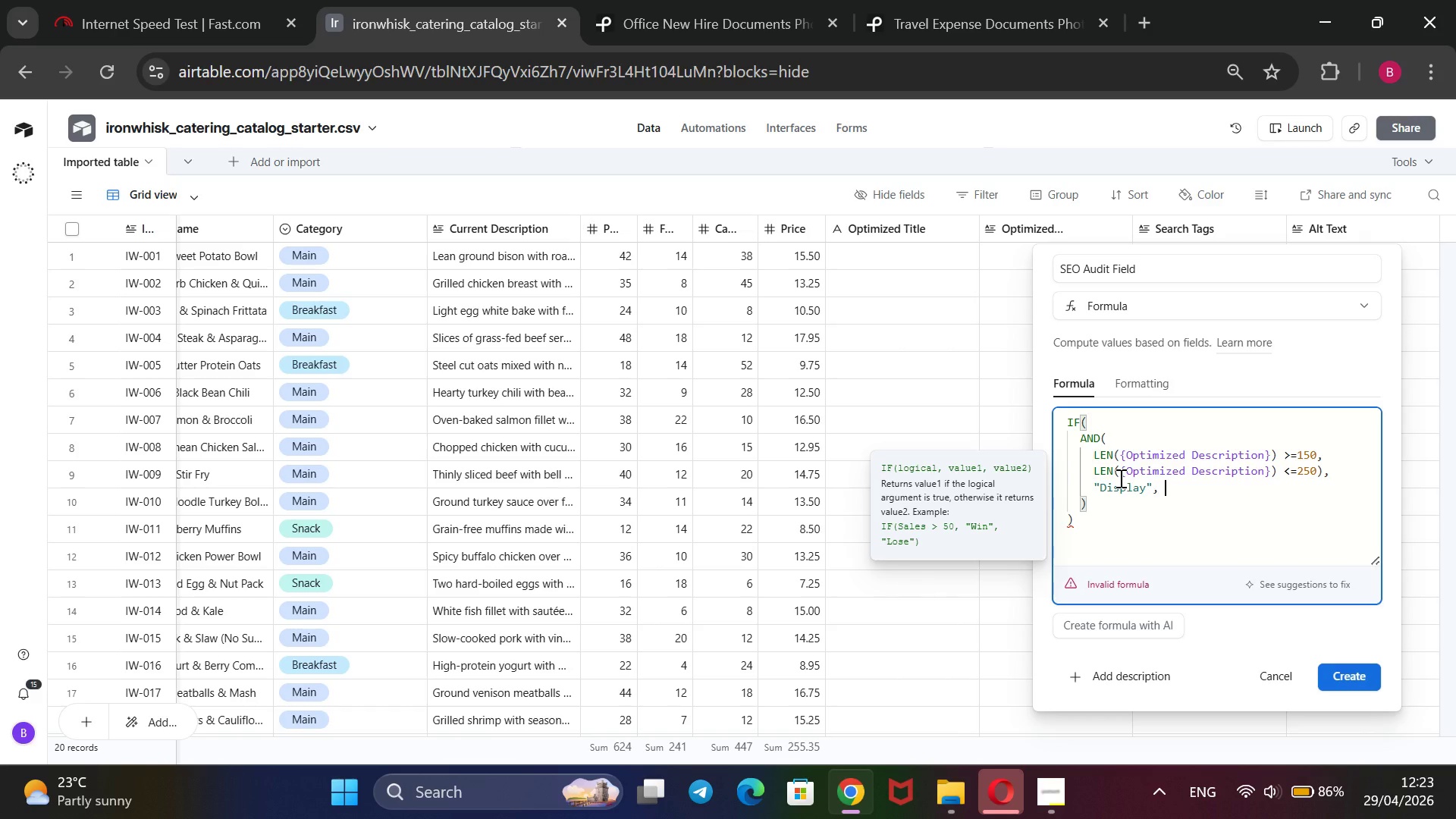 
key(Space)
 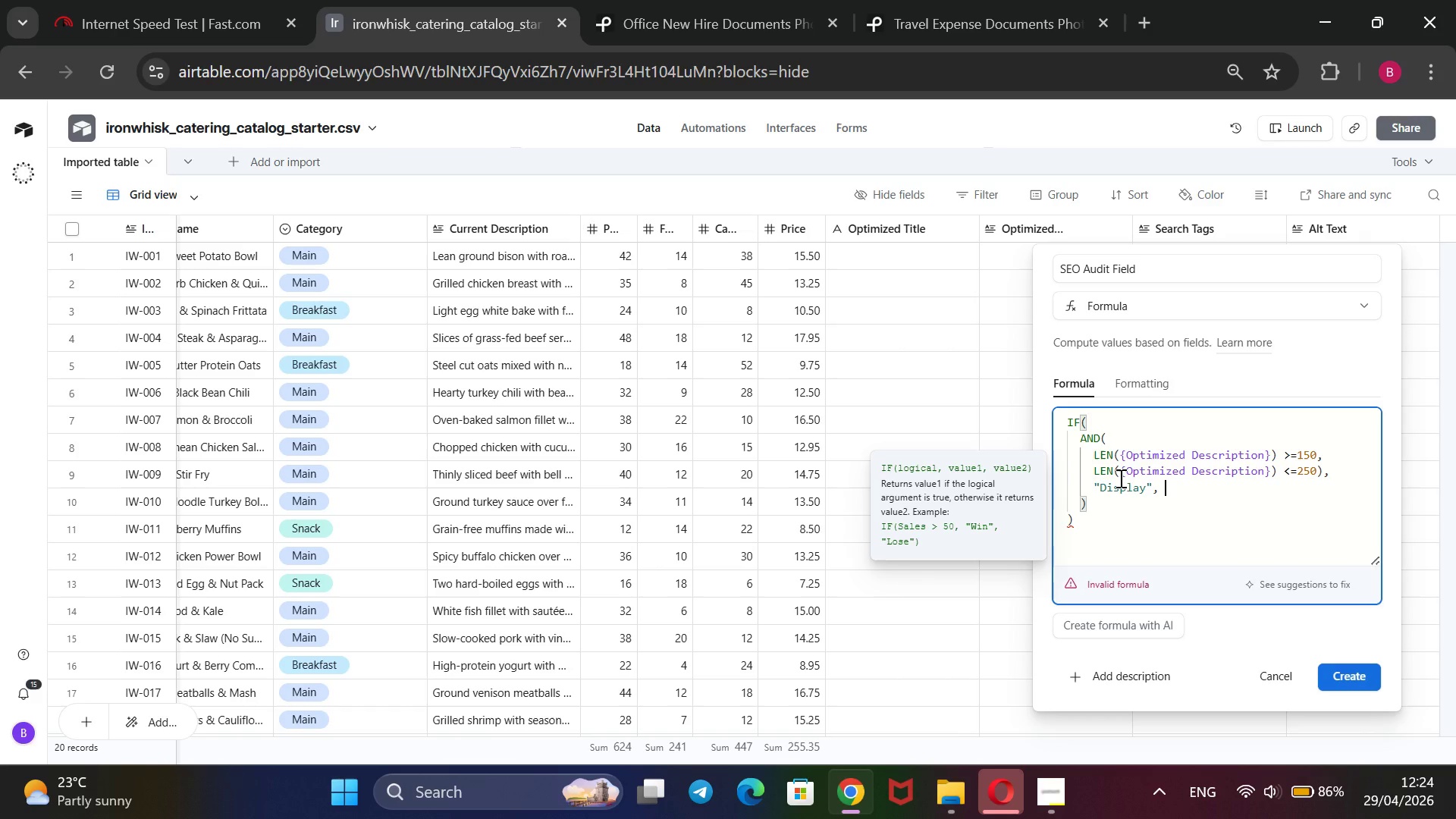 
key(Shift+2)
 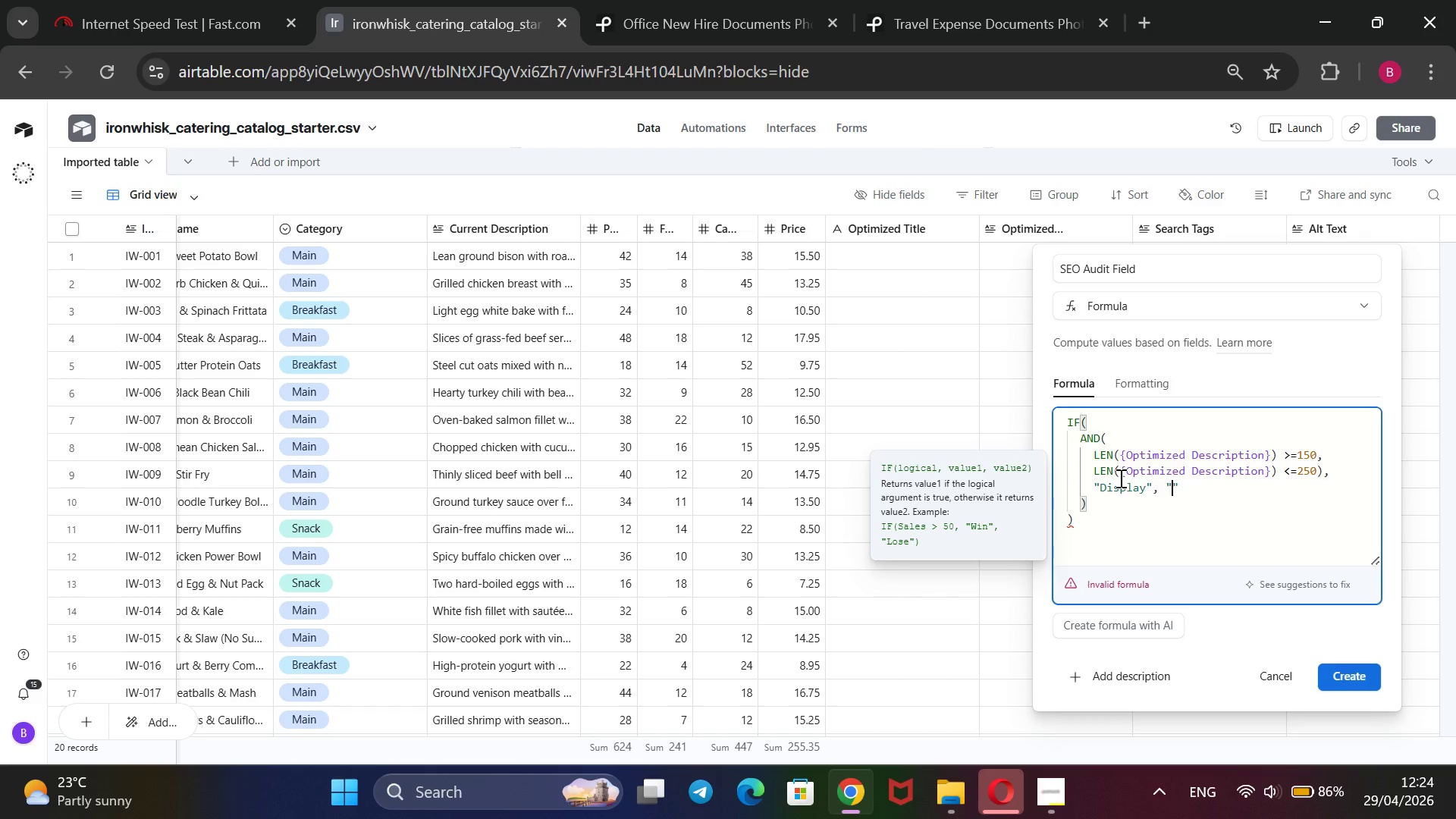 
wait(6.58)
 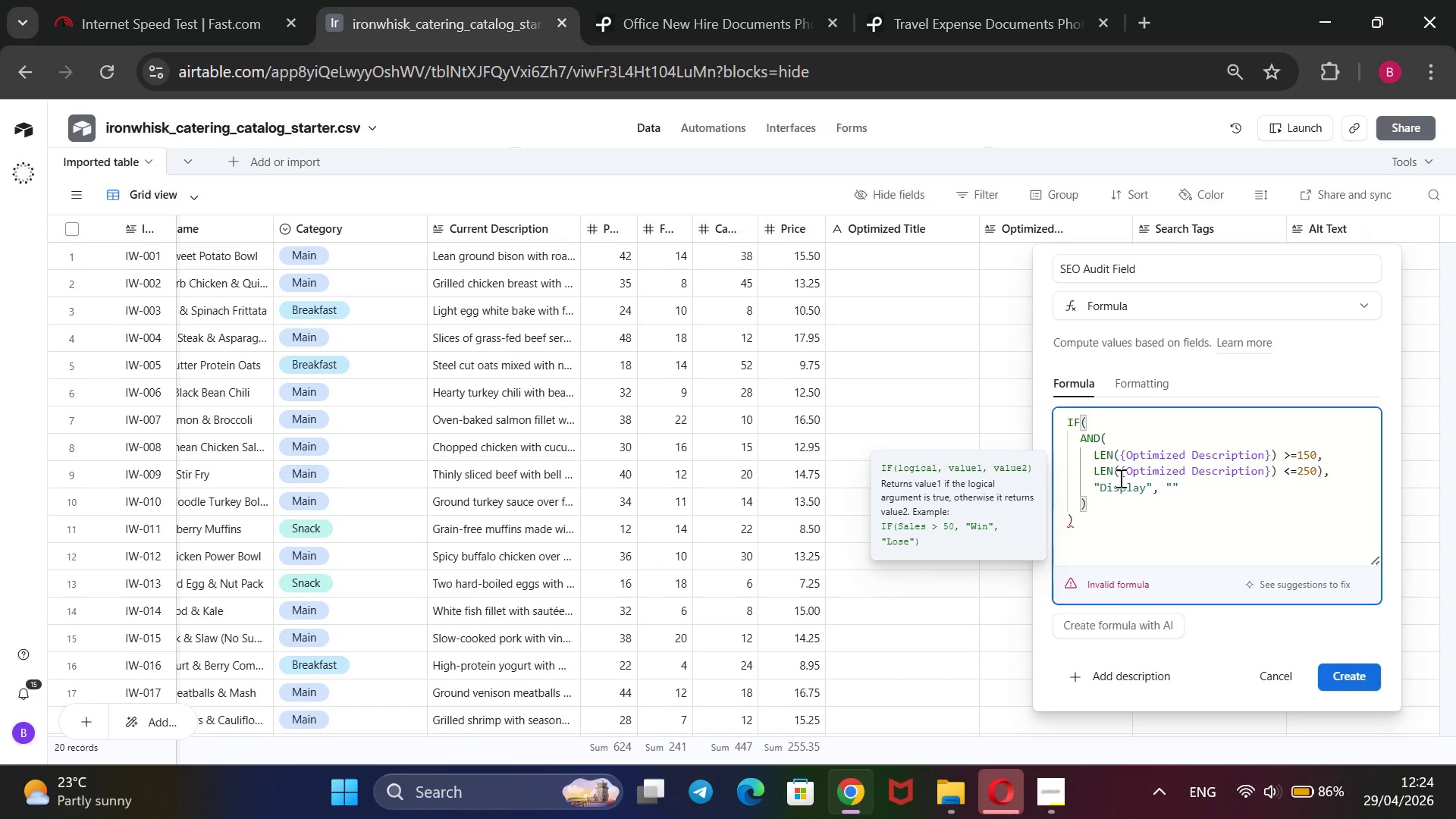 
type(length is not)
key(Backspace)
key(Backspace)
key(Backspace)
 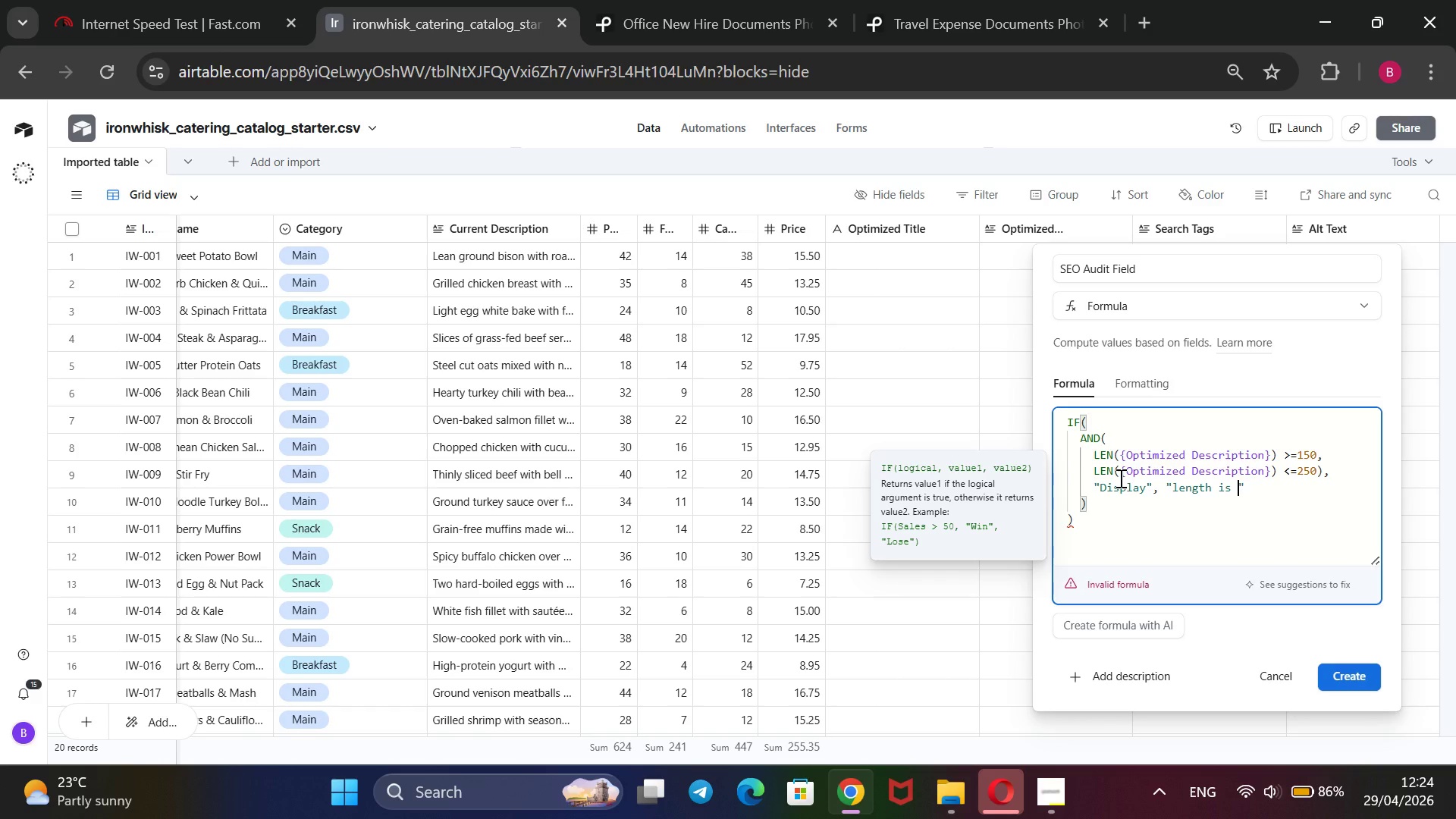 
wait(5.51)
 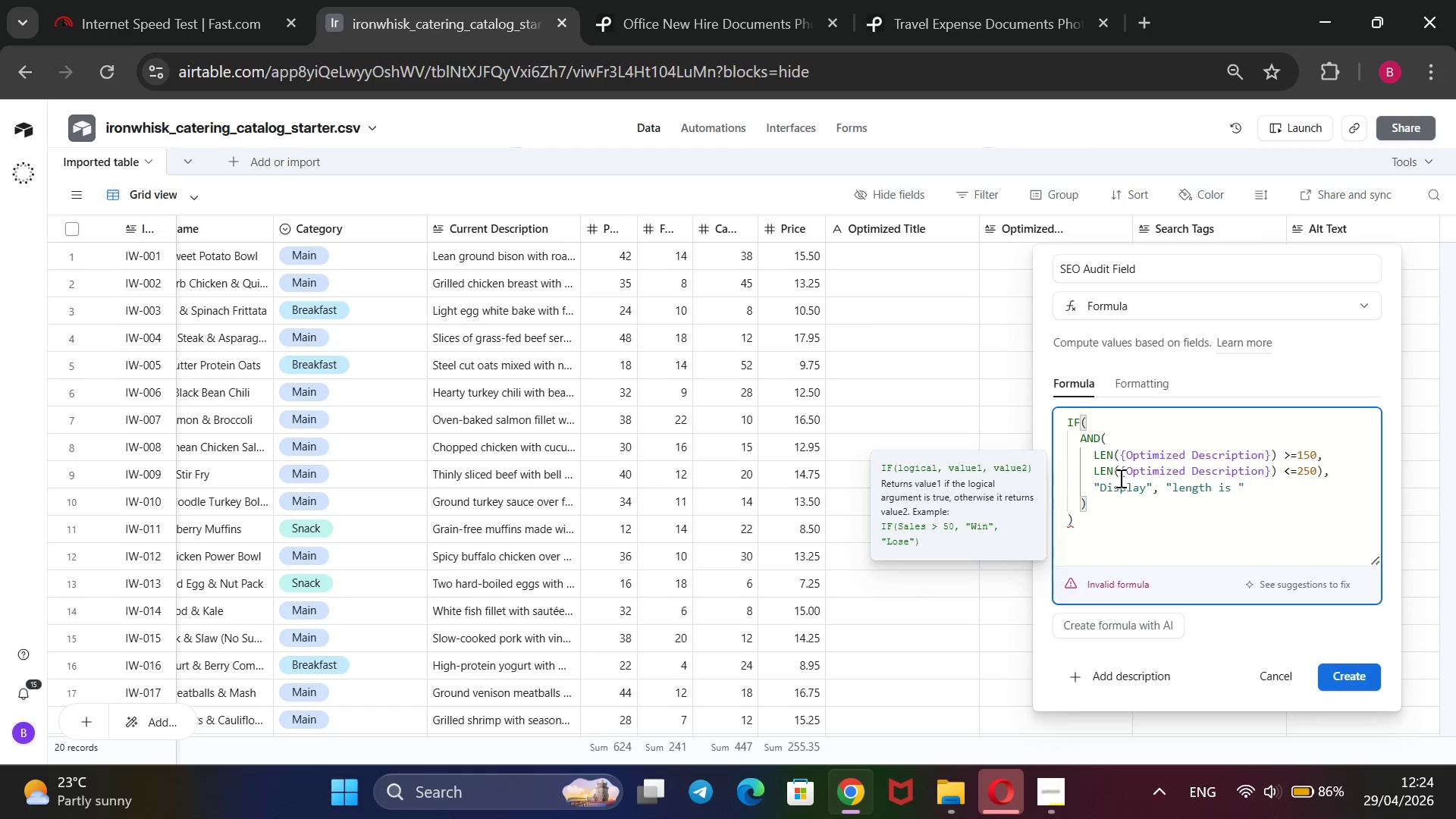 
type(not optimized)
 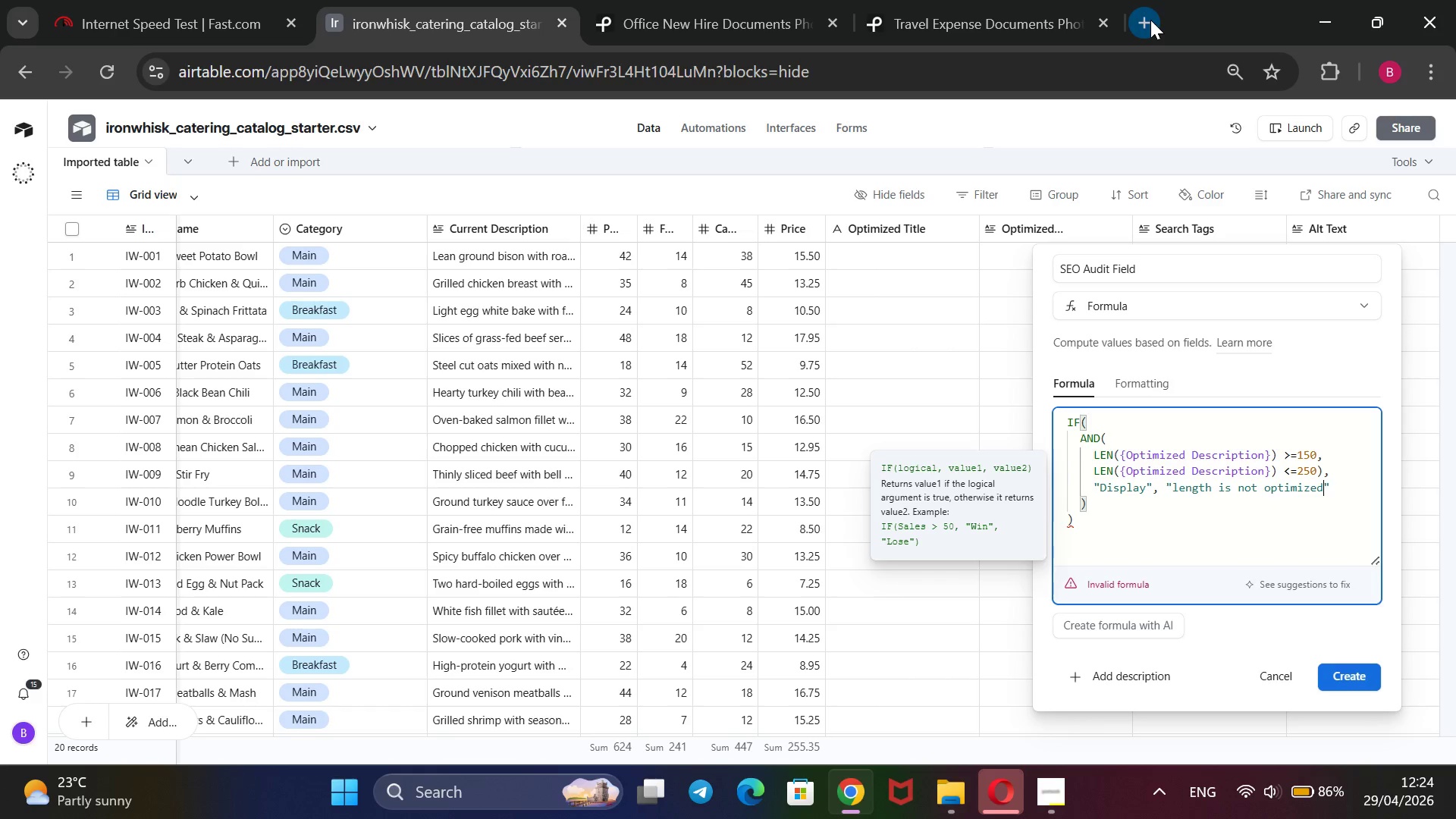 
double_click([1150, 20])
 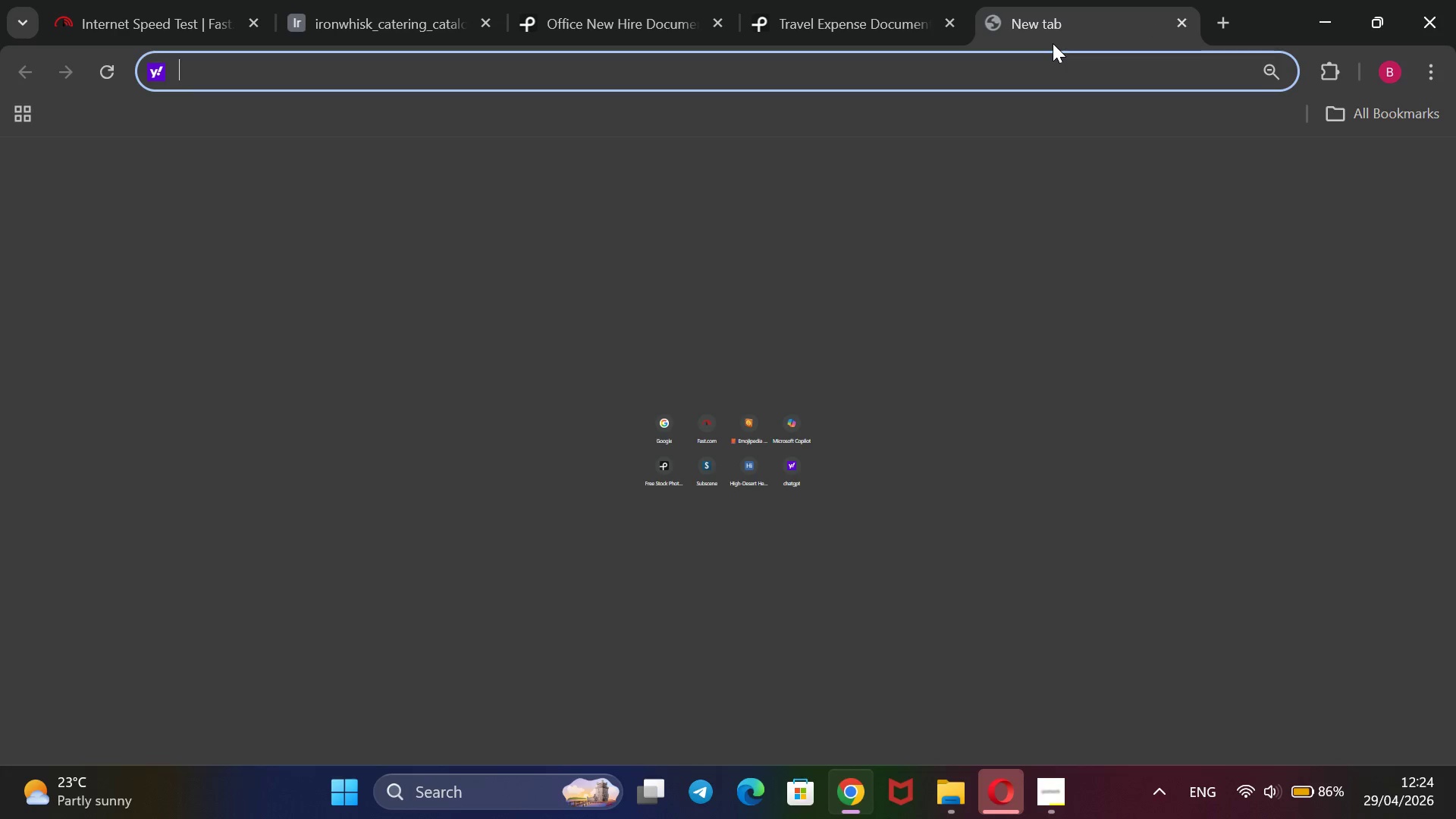 
hold_key(key=E, duration=1.75)
 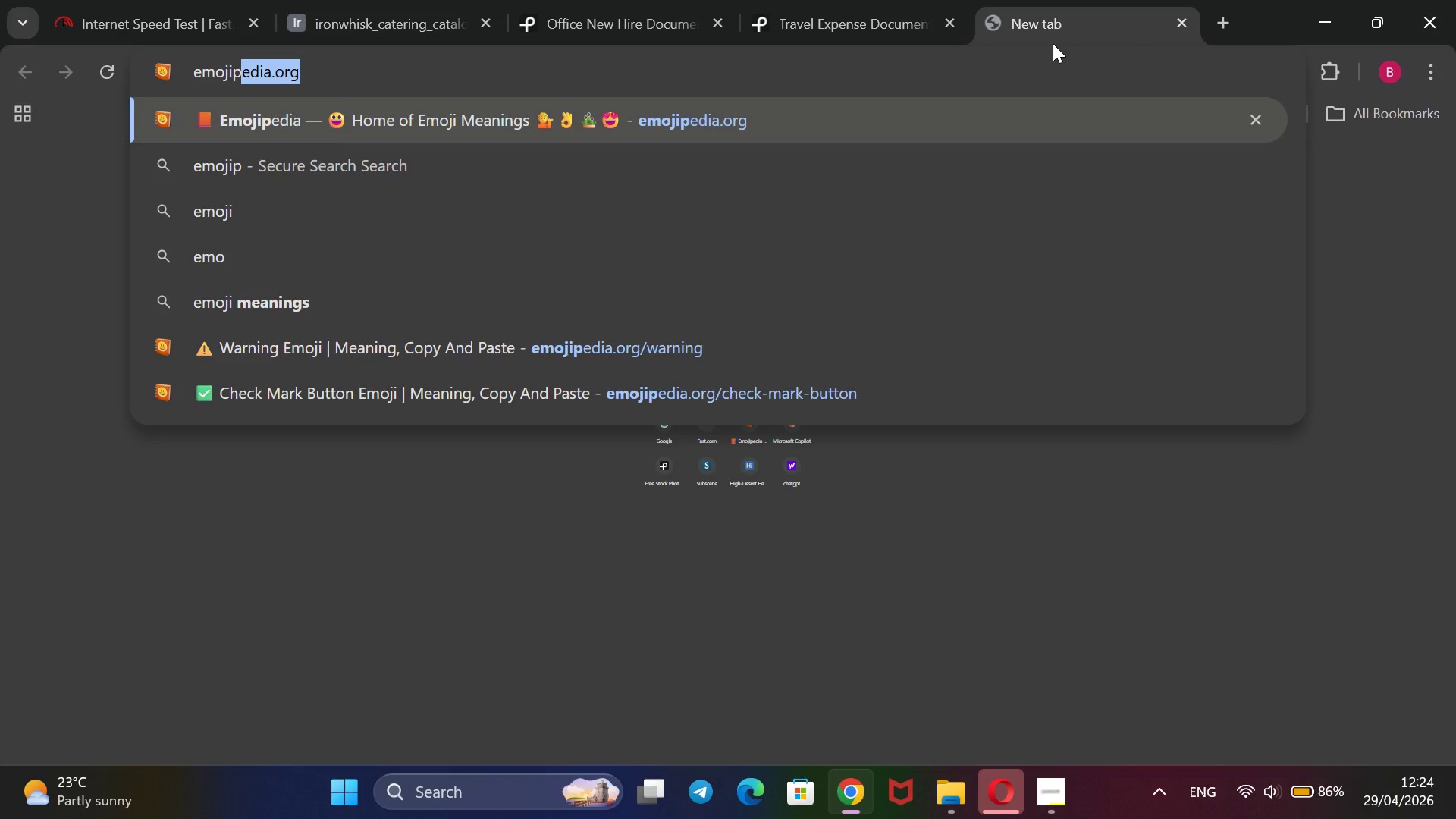 
type(mojipdia)
 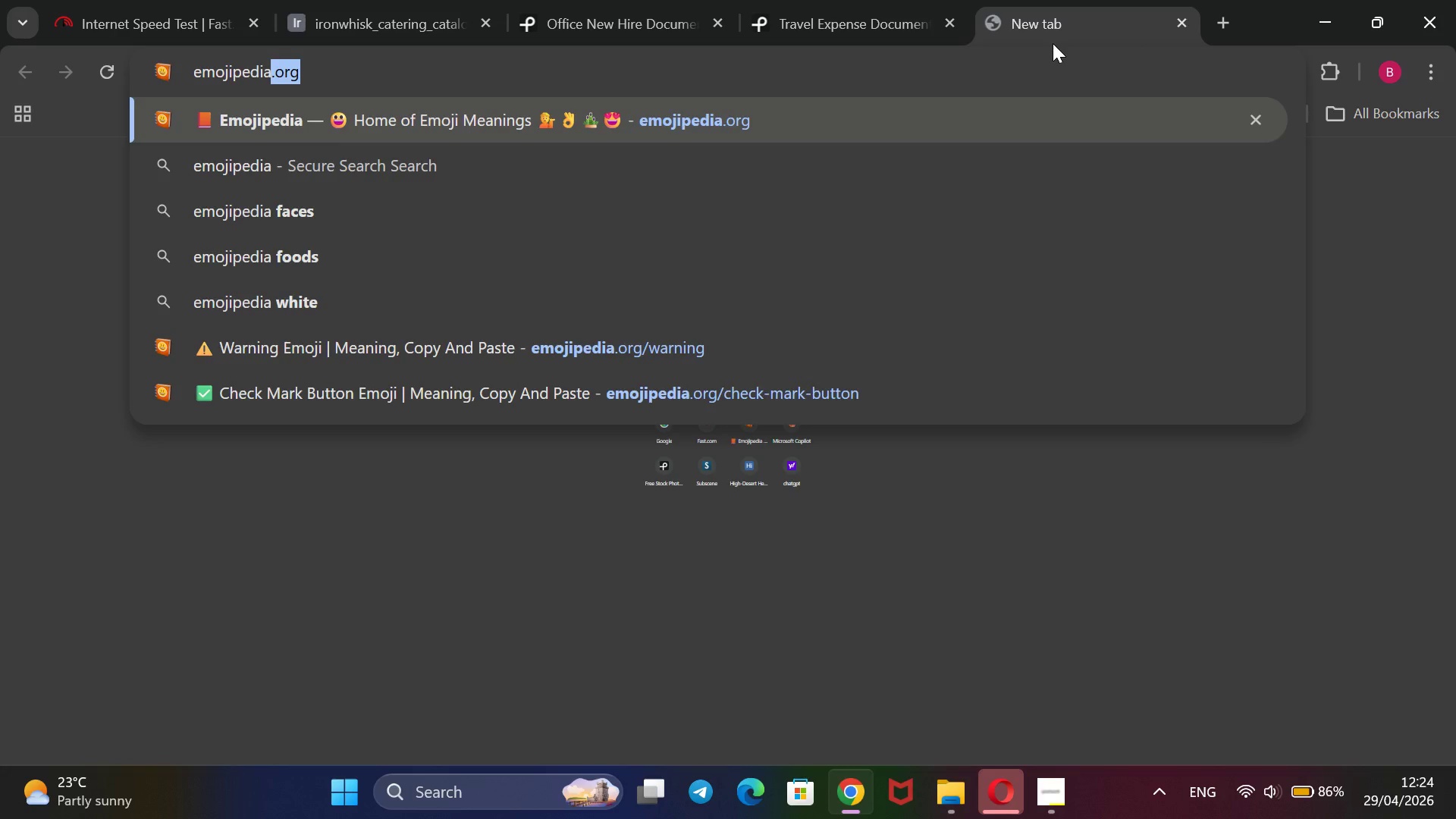 
key(Enter)
 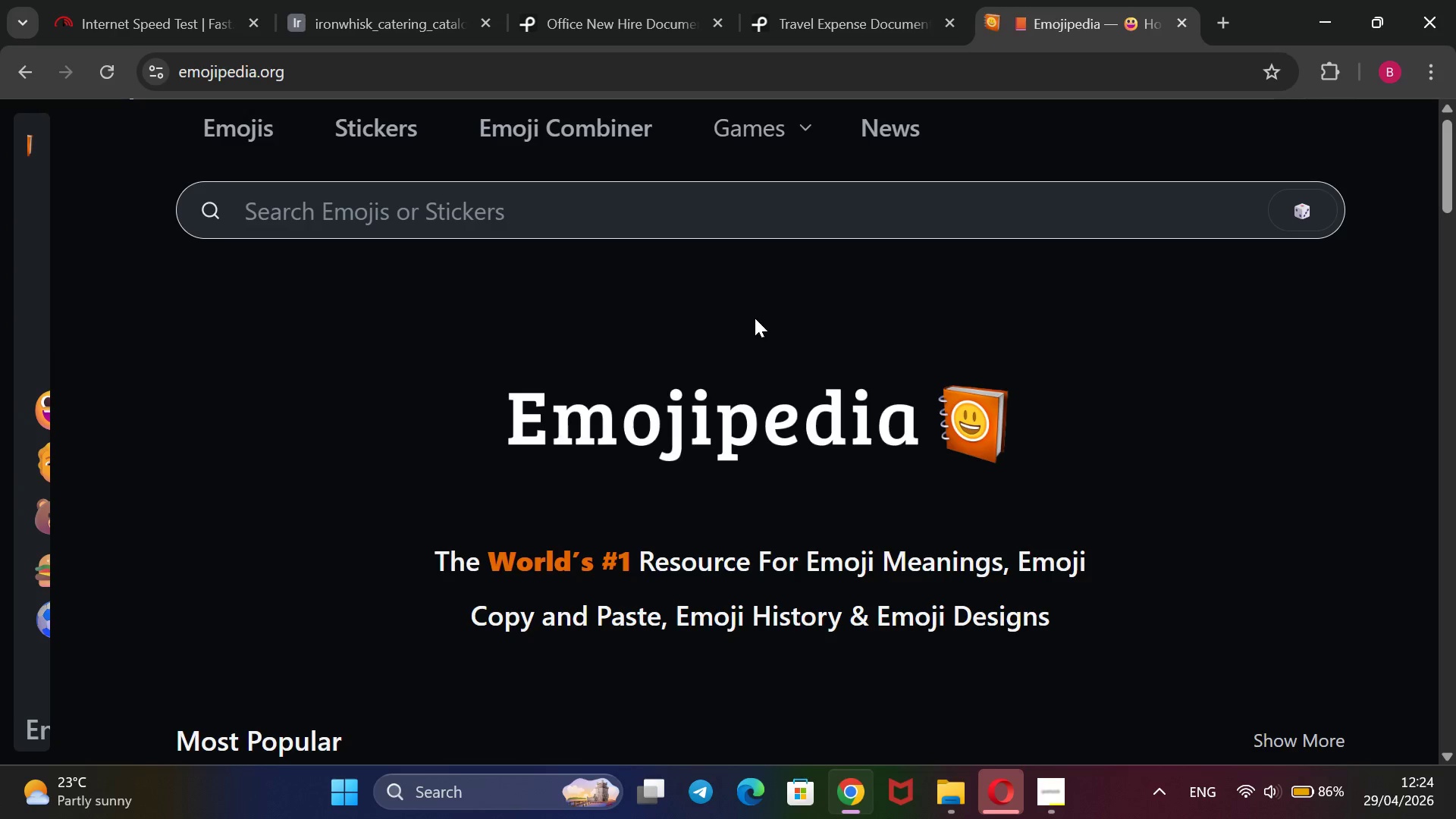 
type(tick)
 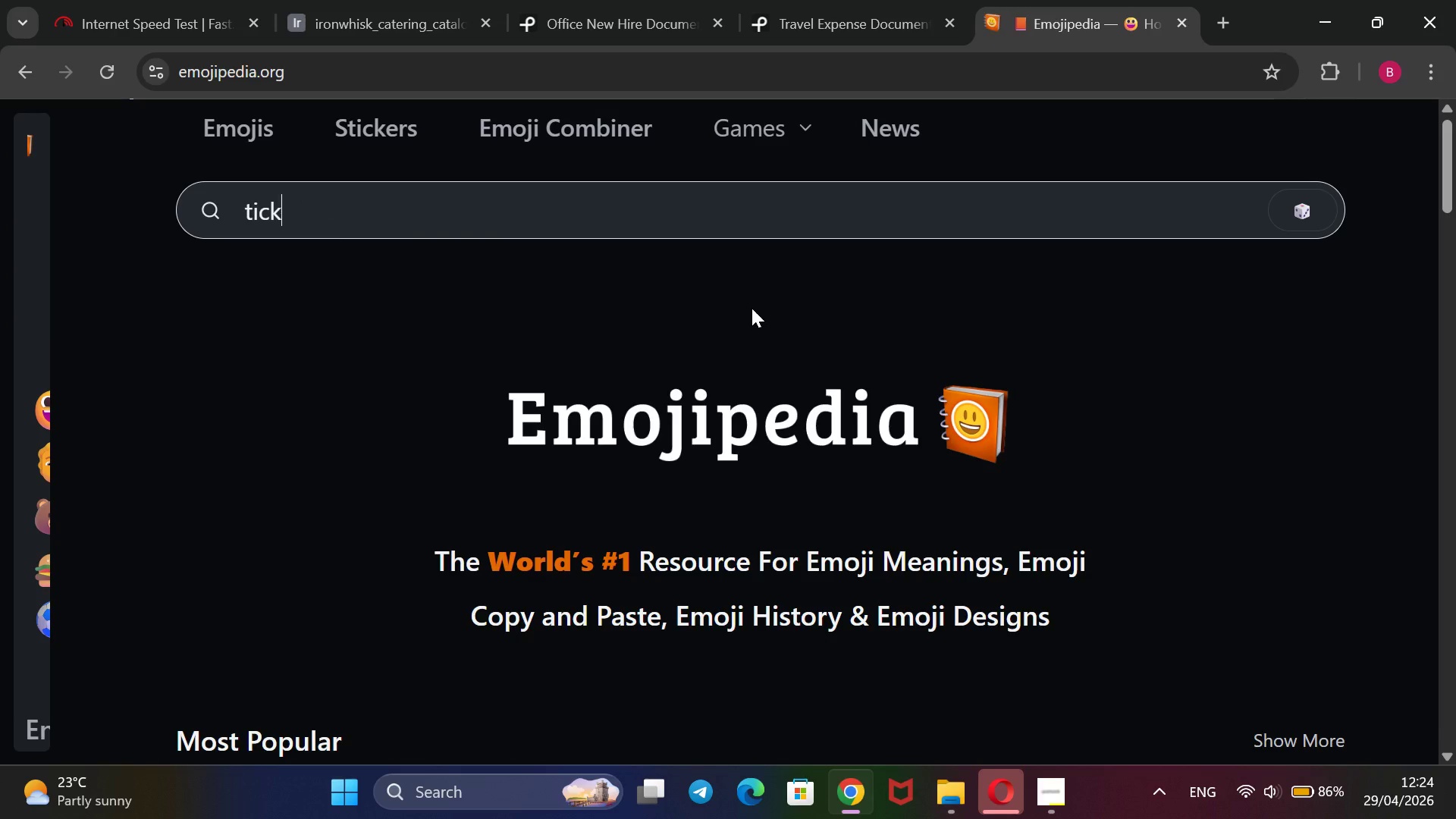 
key(Enter)
 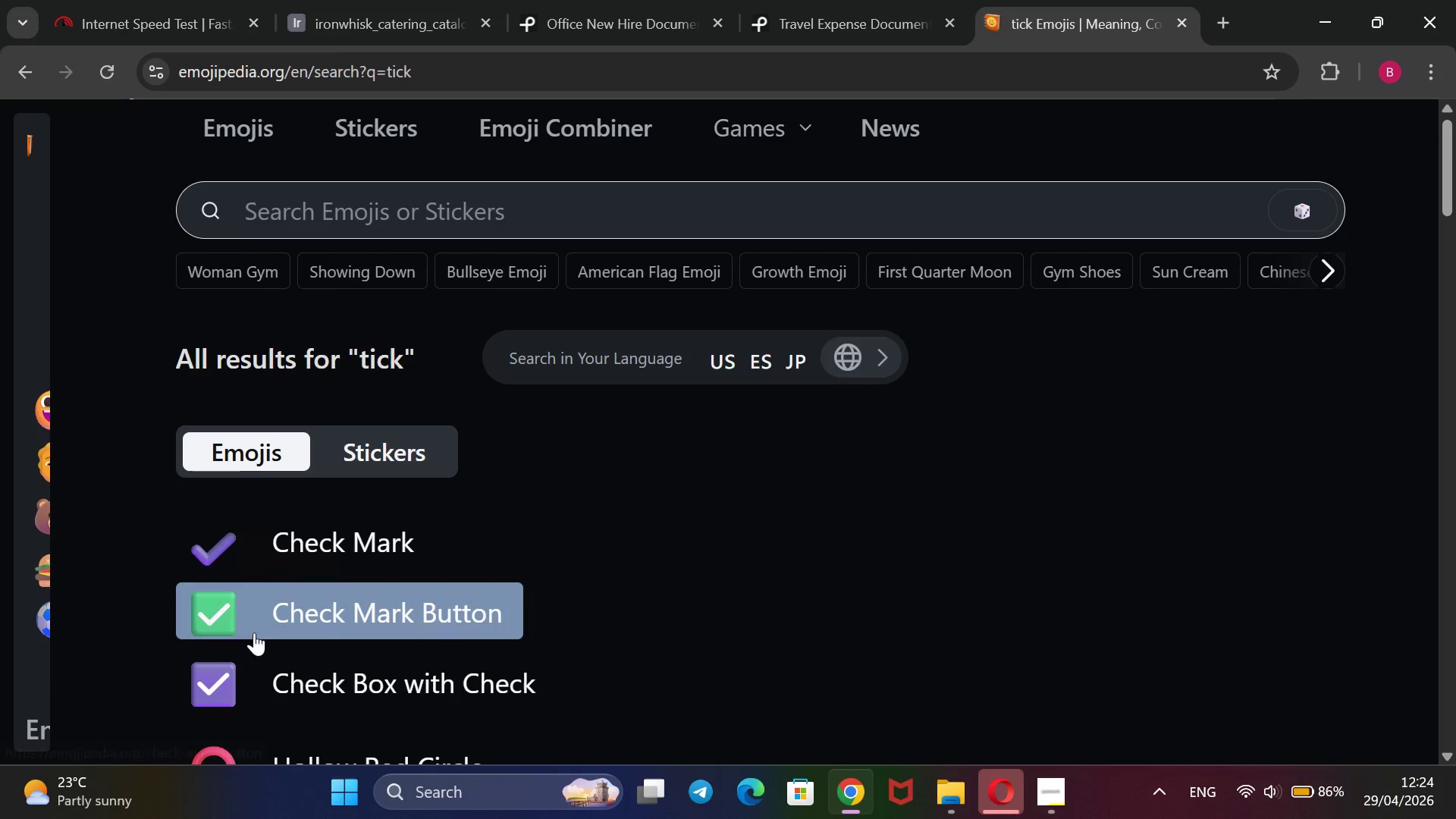 
left_click([341, 602])
 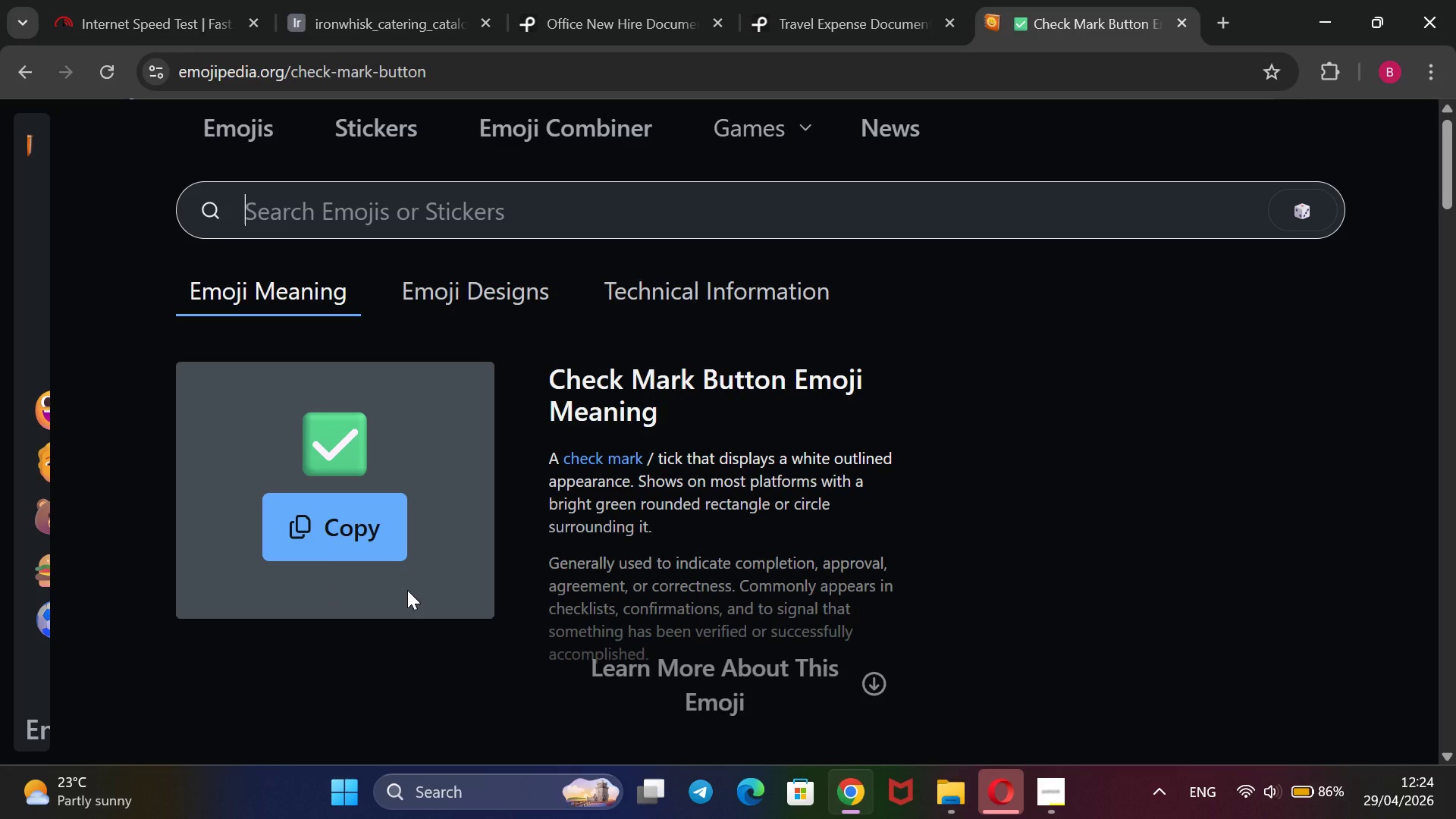 
left_click_drag(start_coordinate=[393, 433], to_coordinate=[284, 446])
 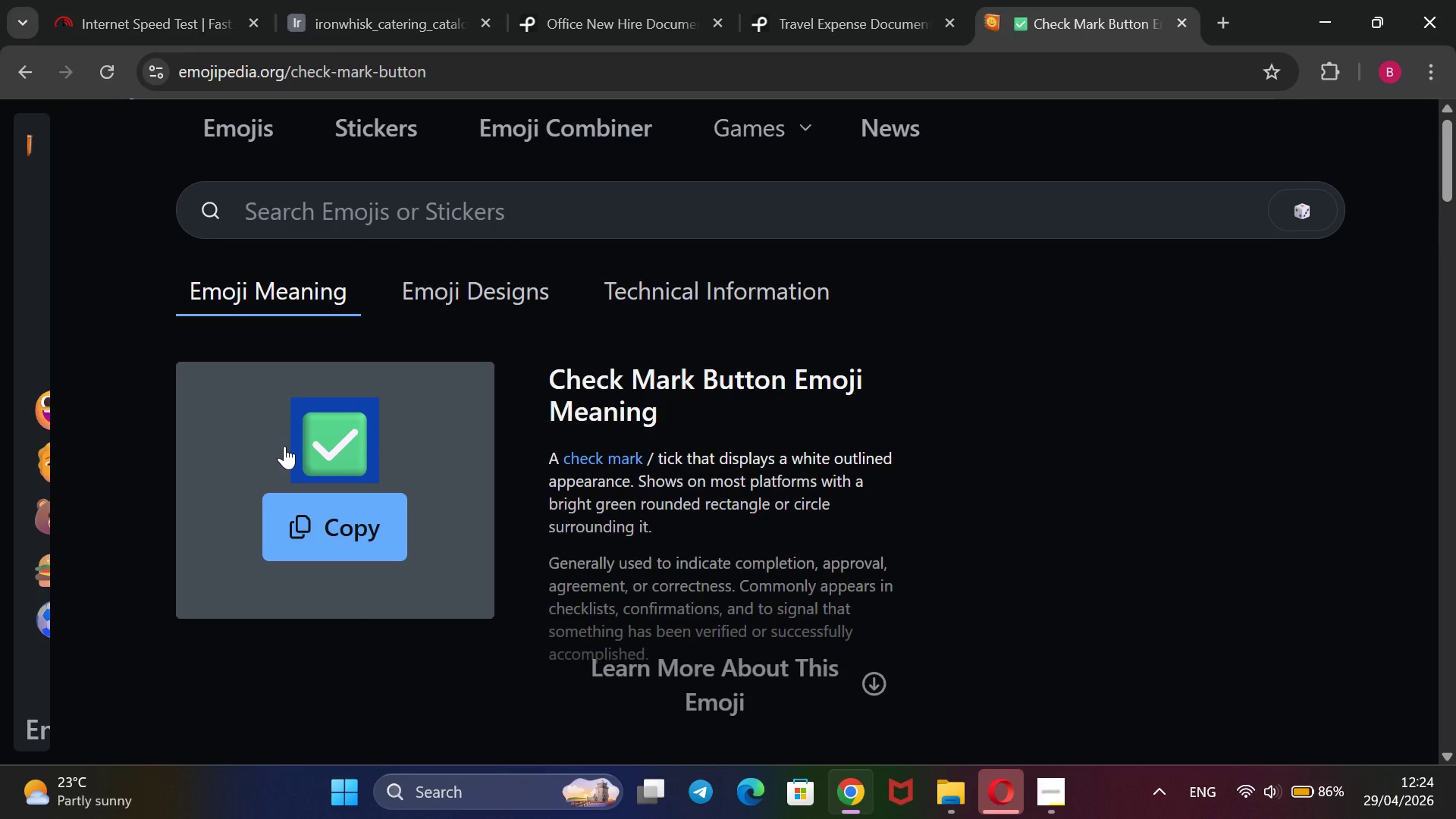 
key(Control+C)
 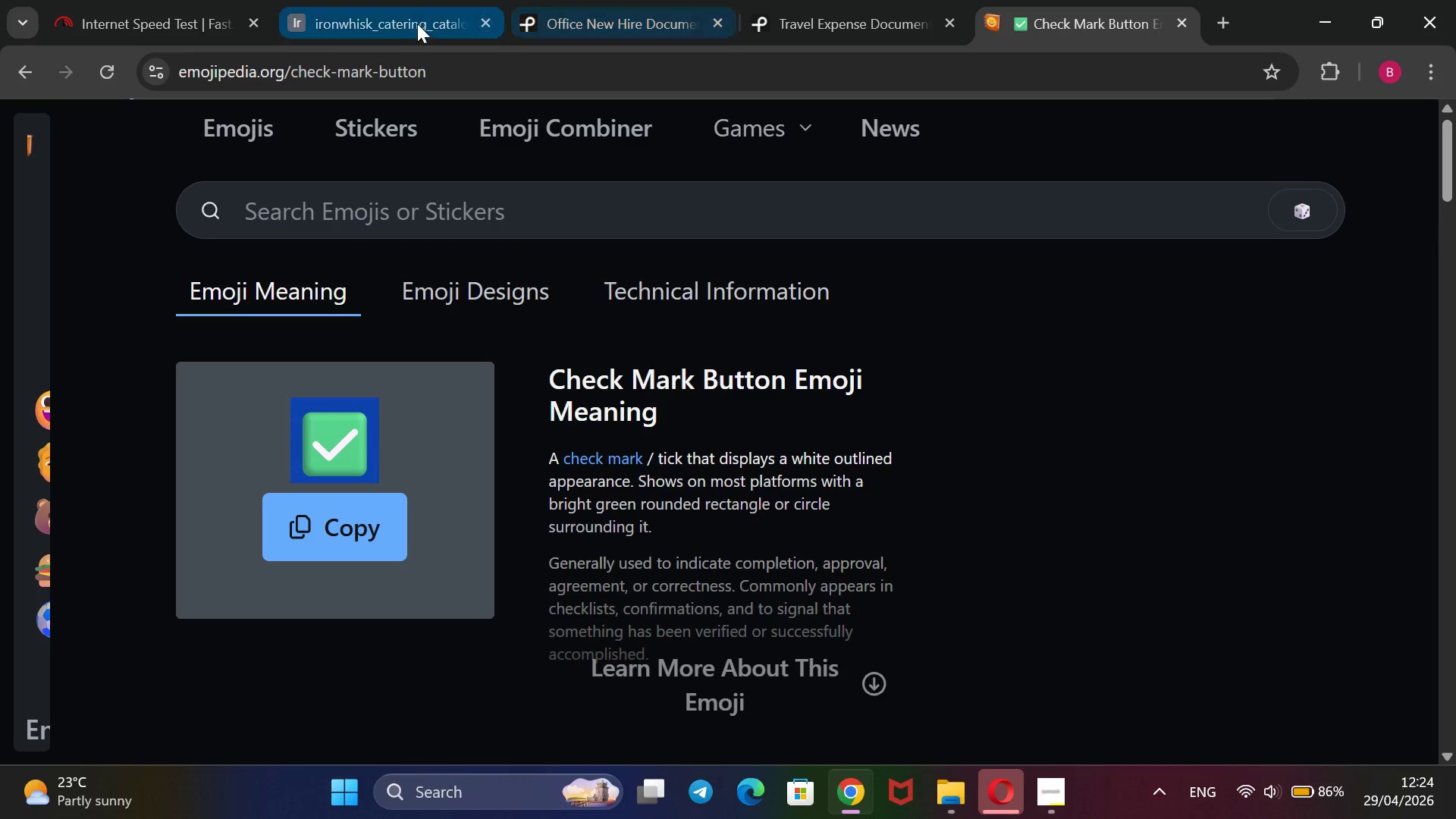 
left_click([408, 24])
 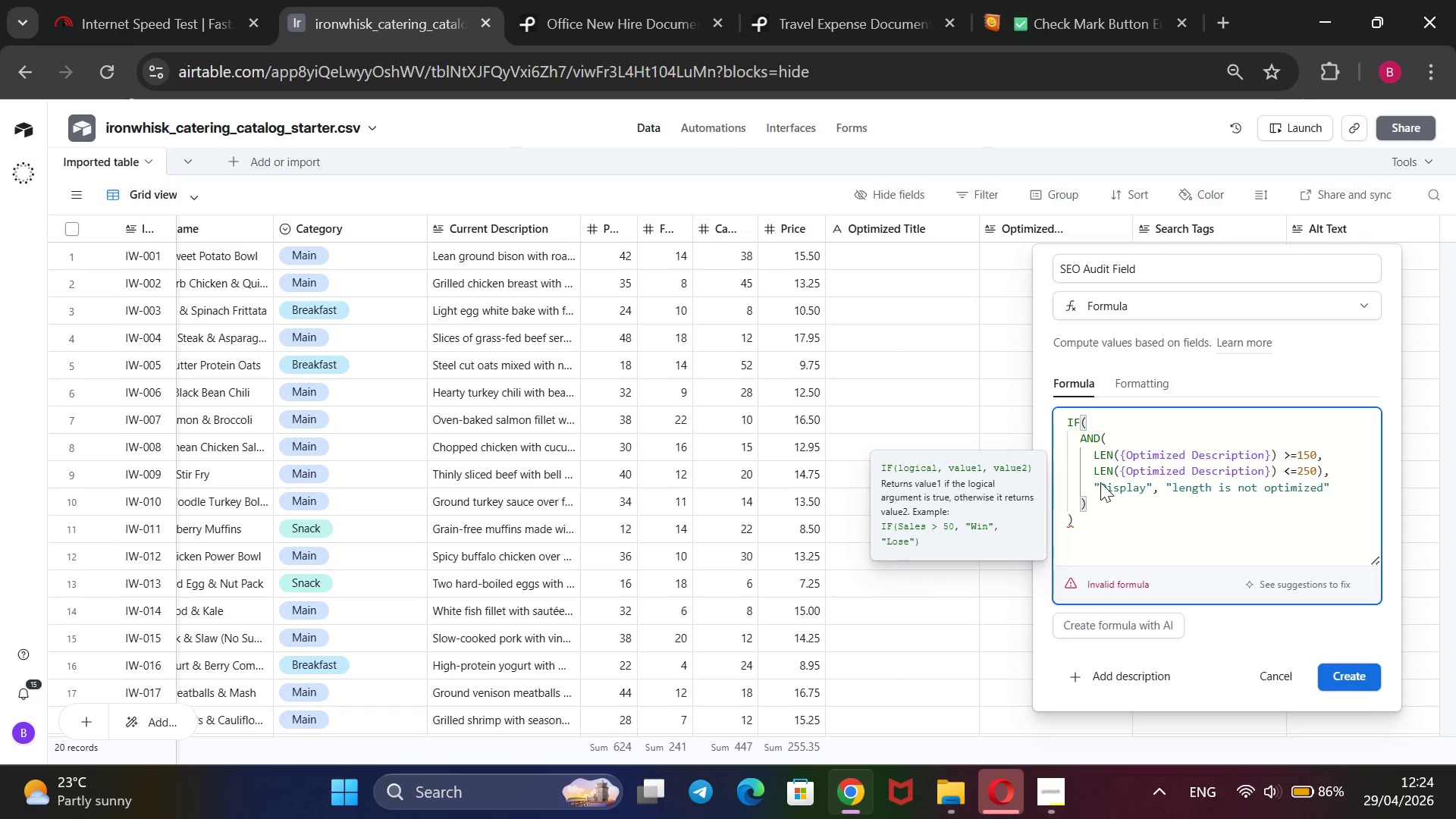 
left_click([1100, 481])
 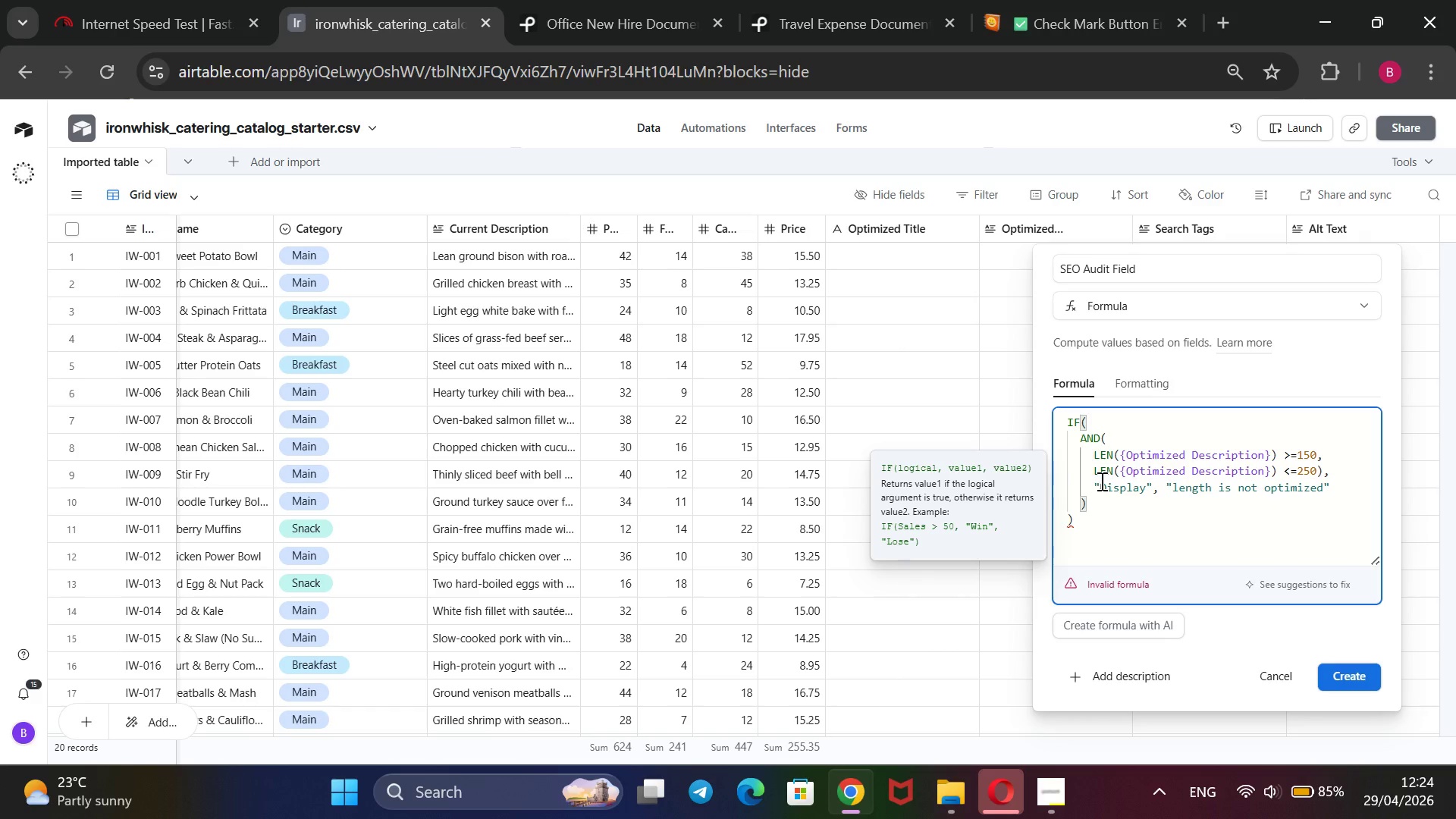 
key(Control+V)
 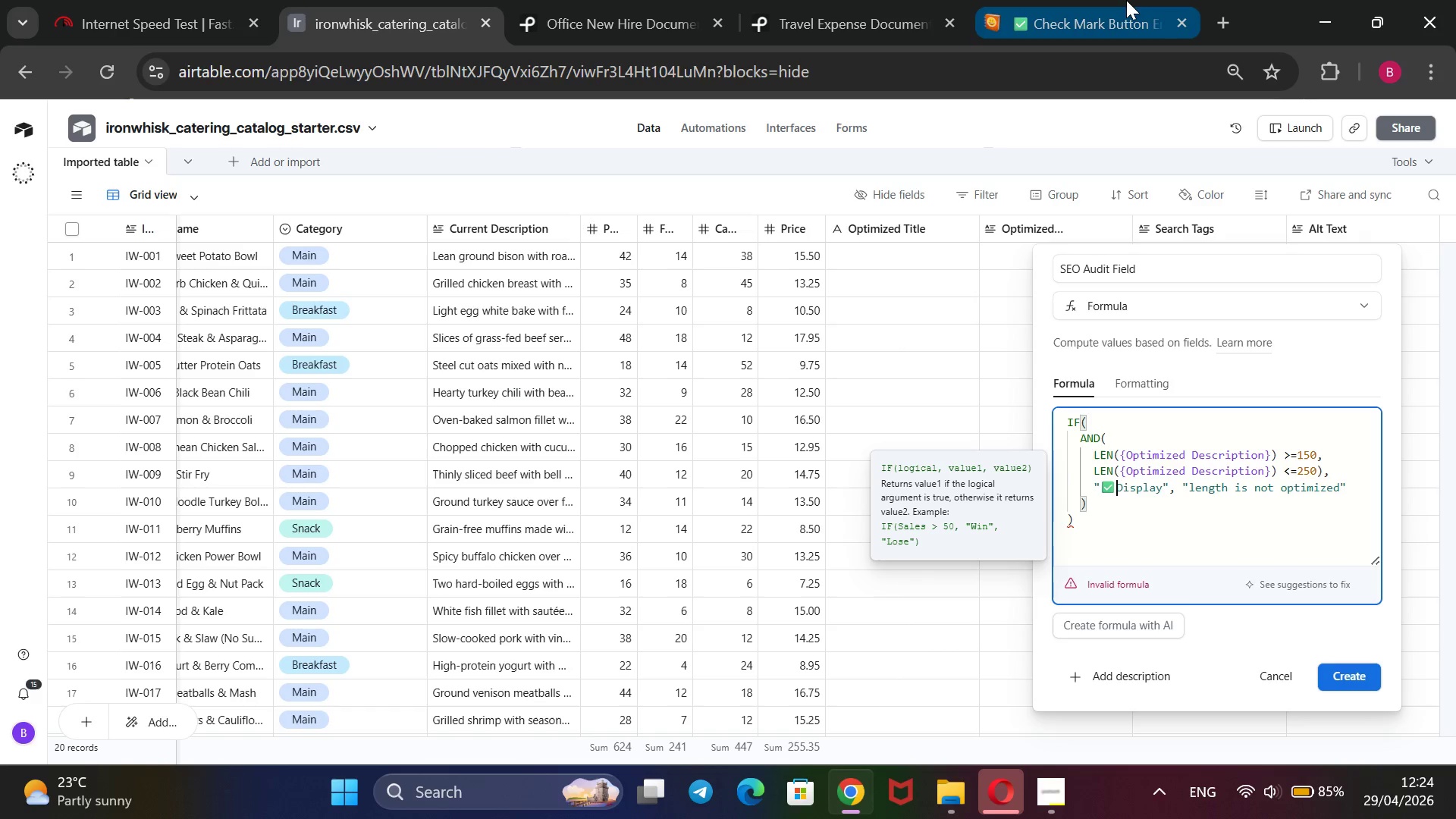 
left_click([1121, 0])
 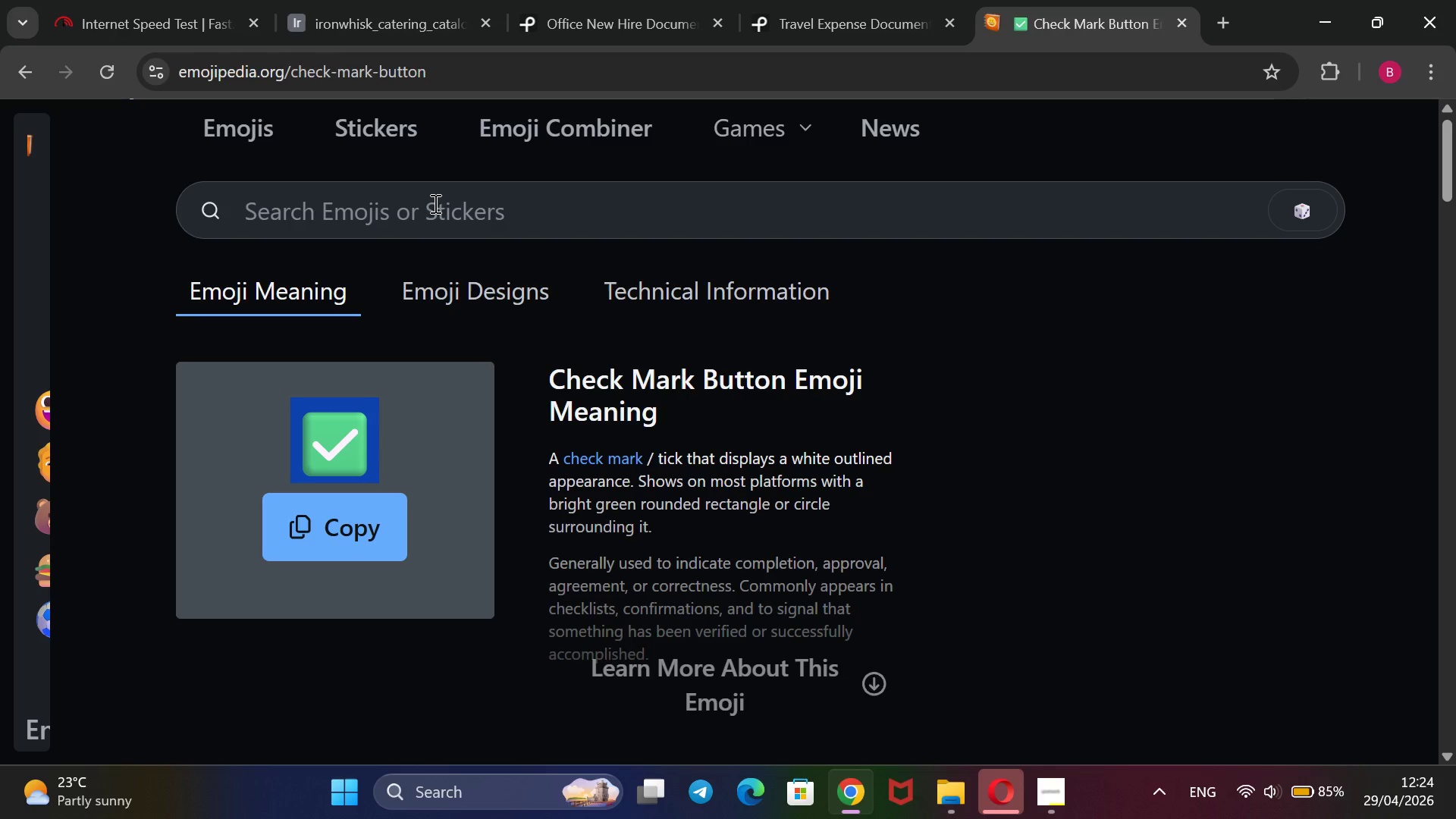 
left_click([433, 207])
 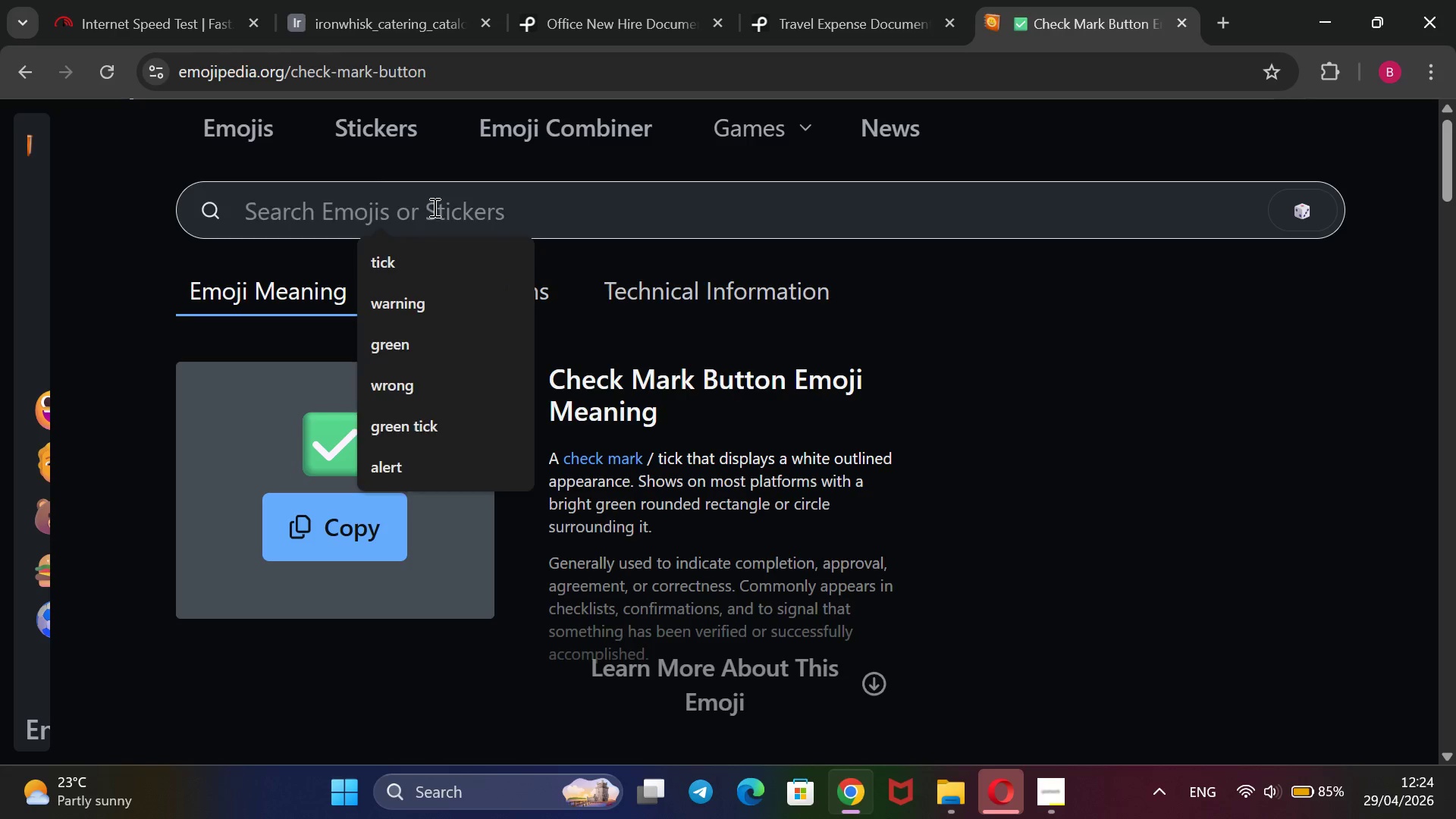 
type(warning)
 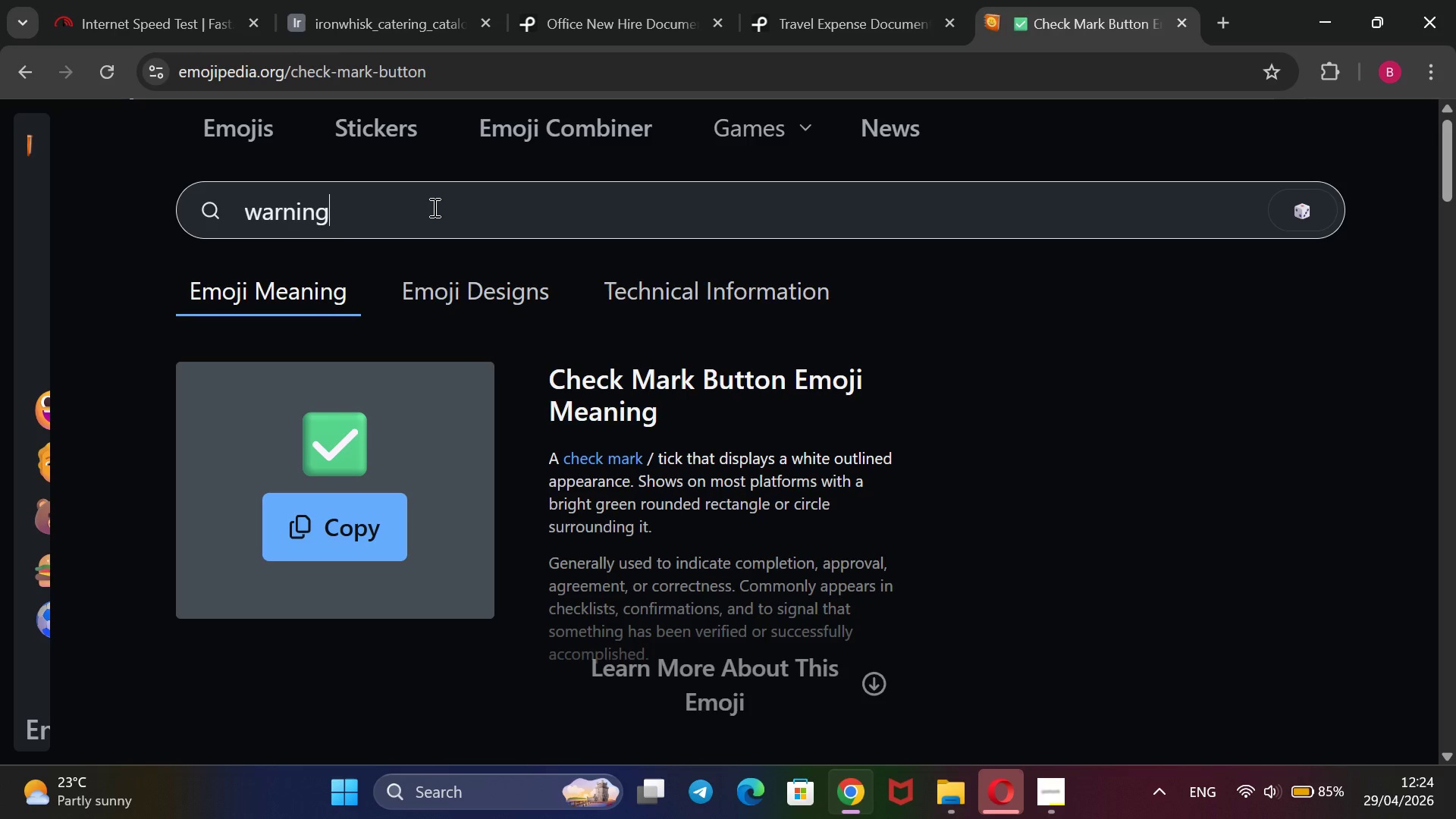 
key(Enter)
 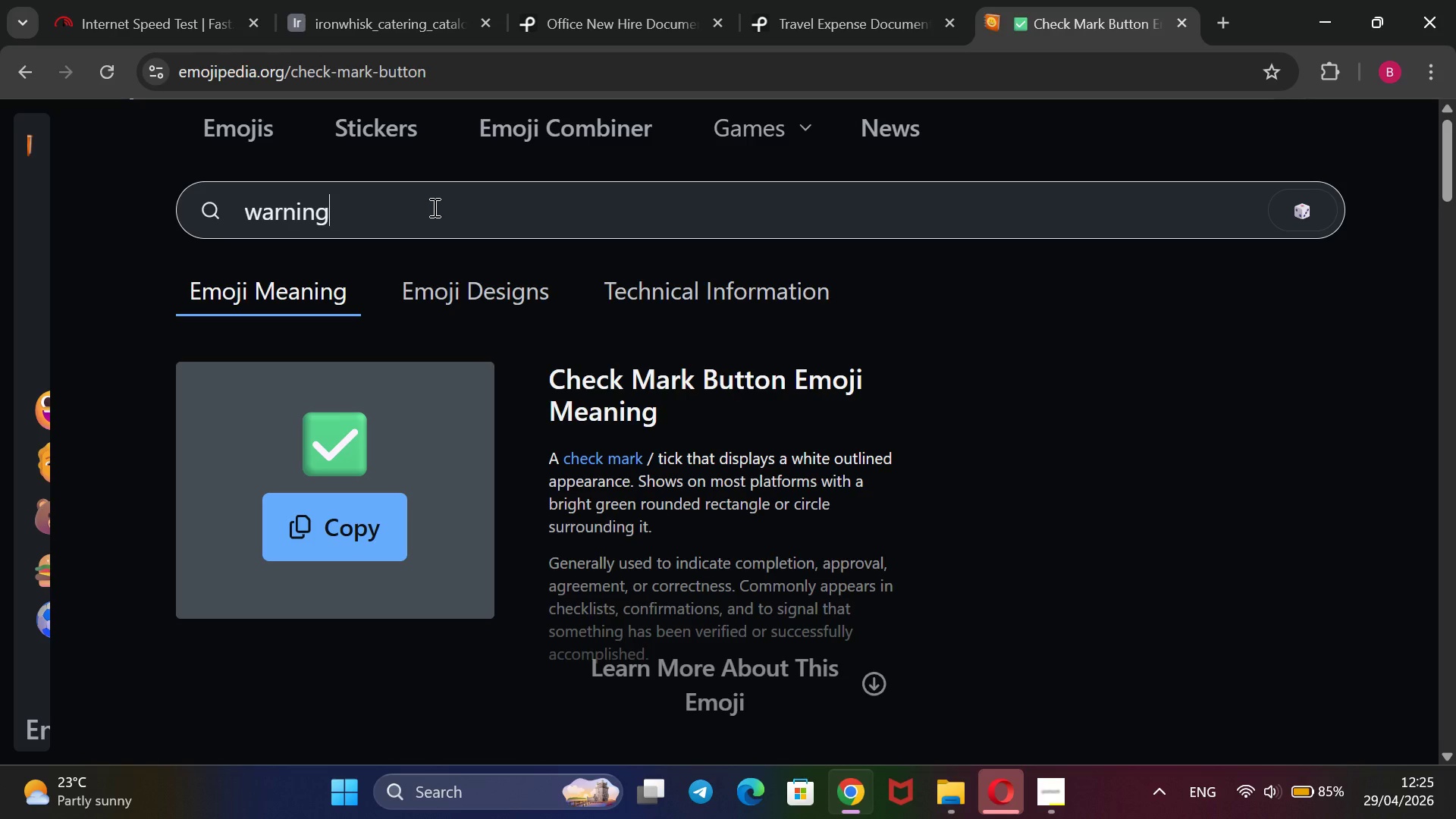 
wait(6.72)
 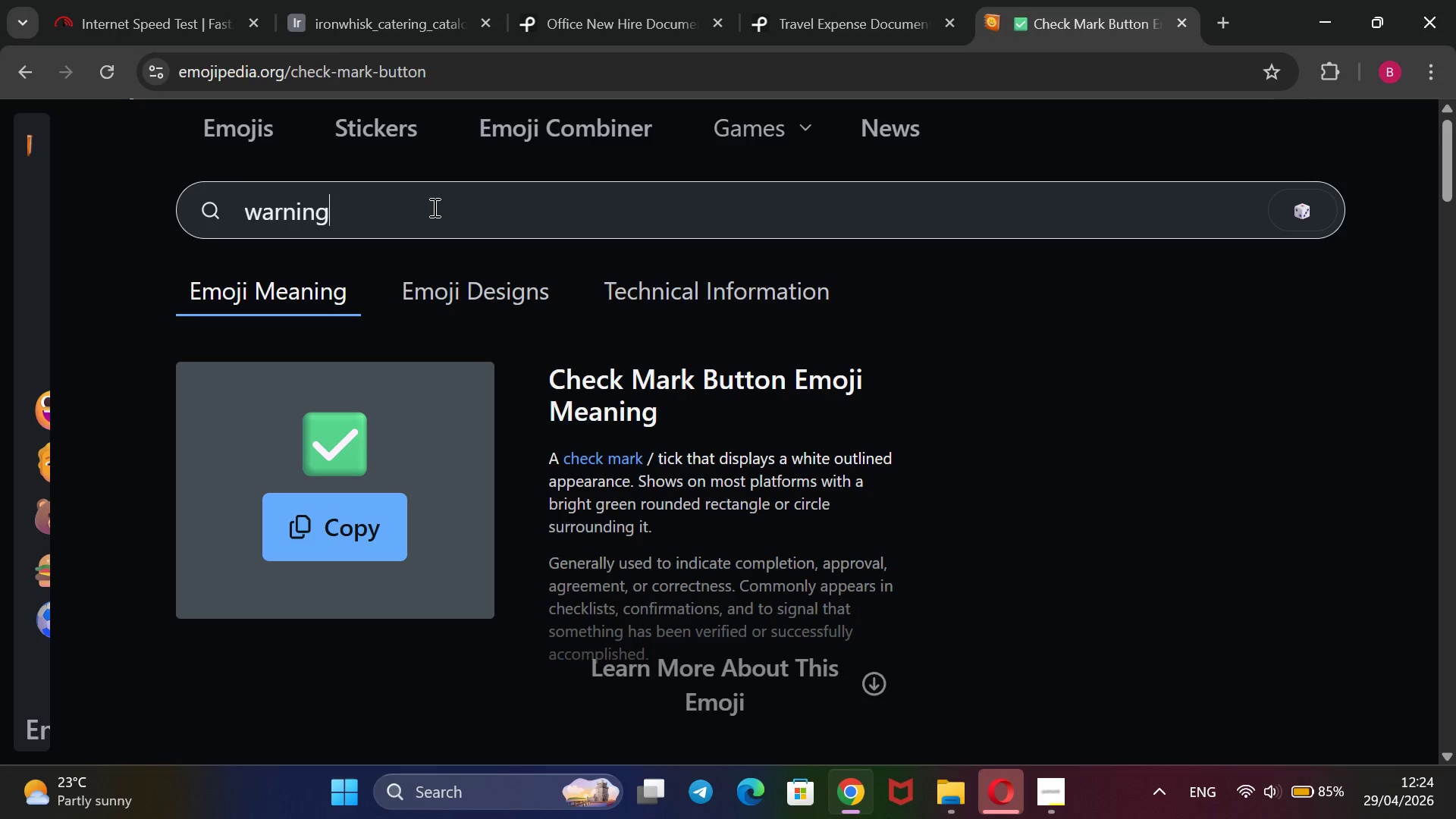 
scroll: coordinate [508, 241], scroll_direction: down, amount: 2.0
 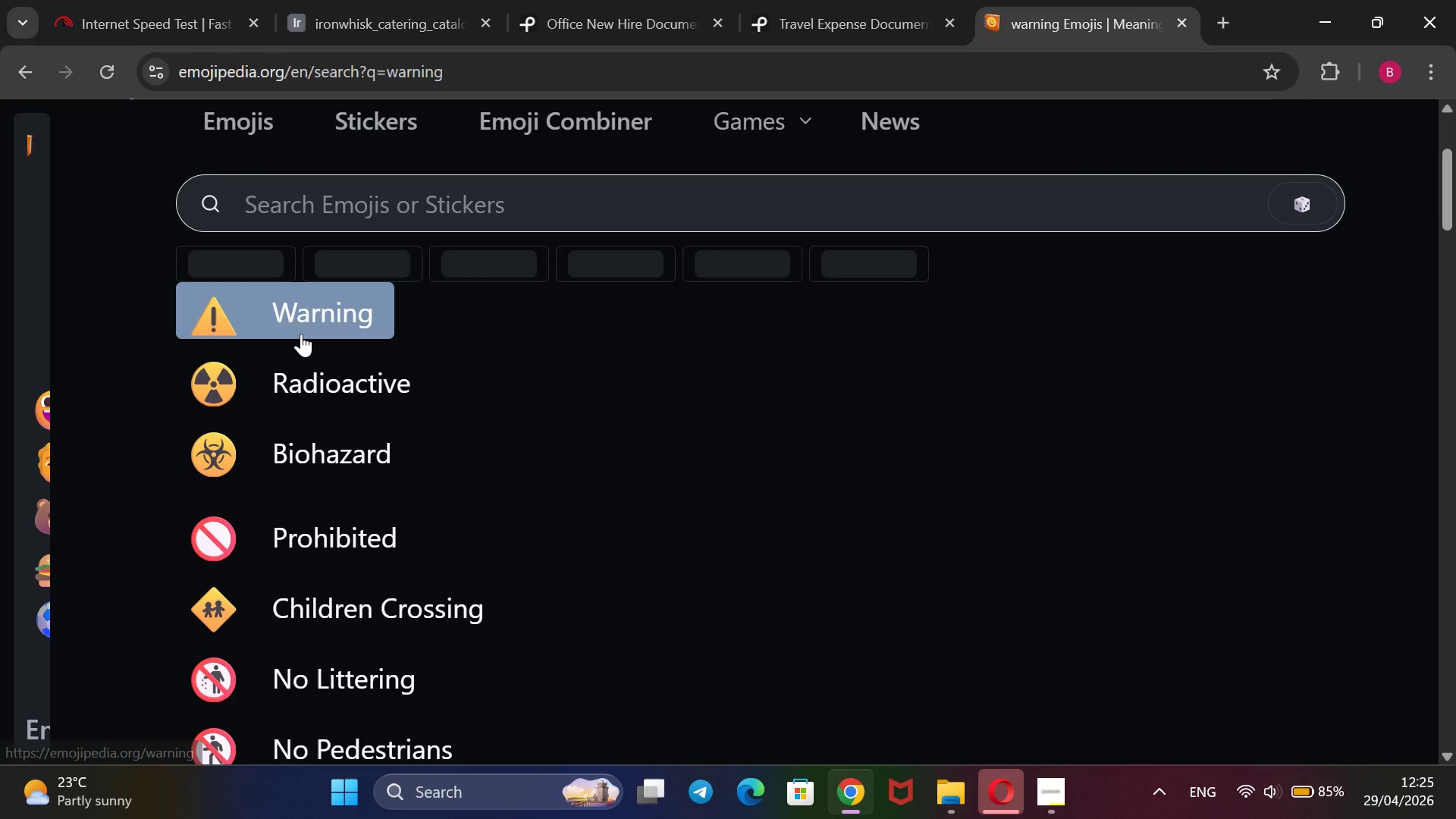 
left_click([301, 334])
 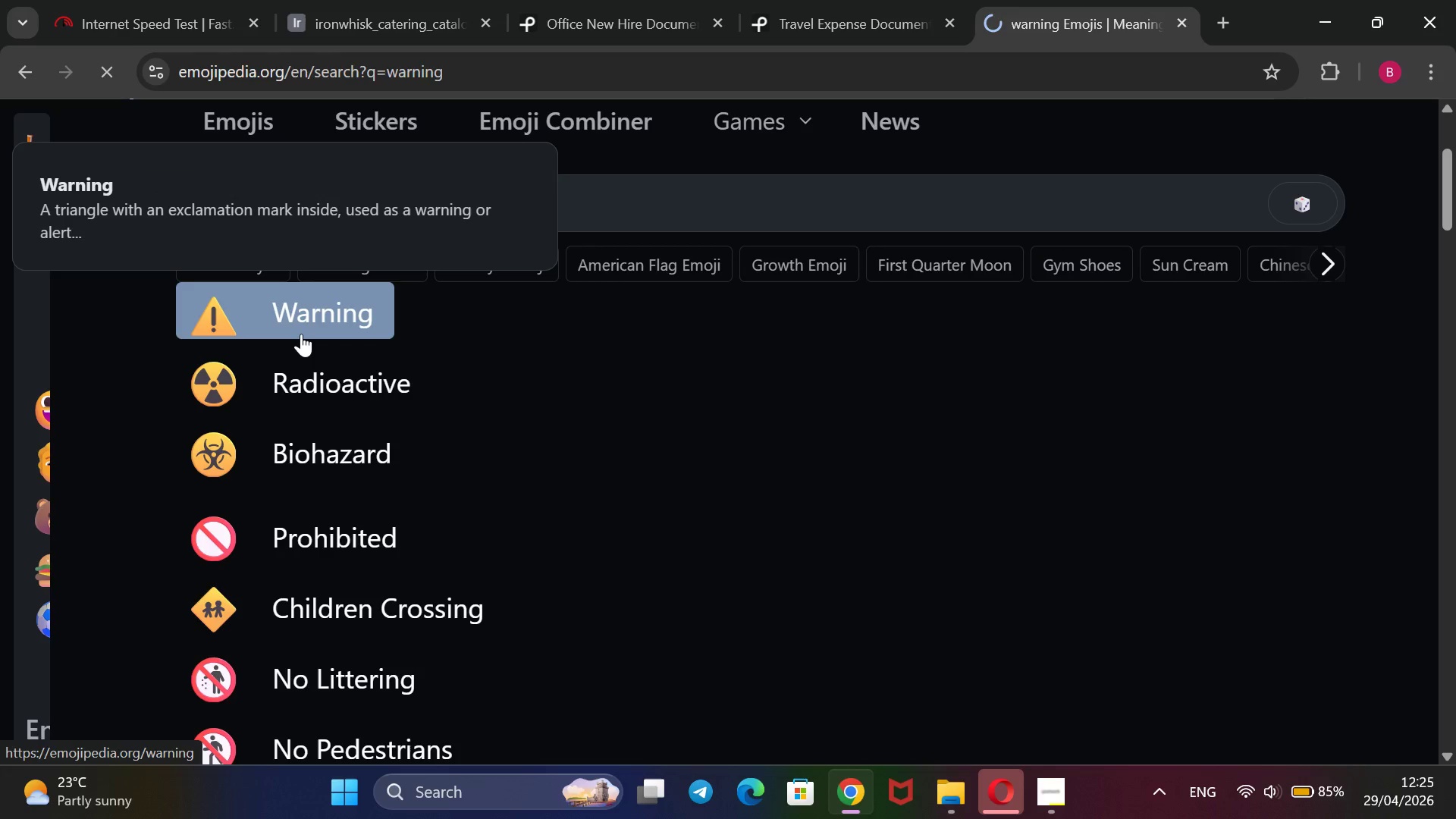 
wait(6.28)
 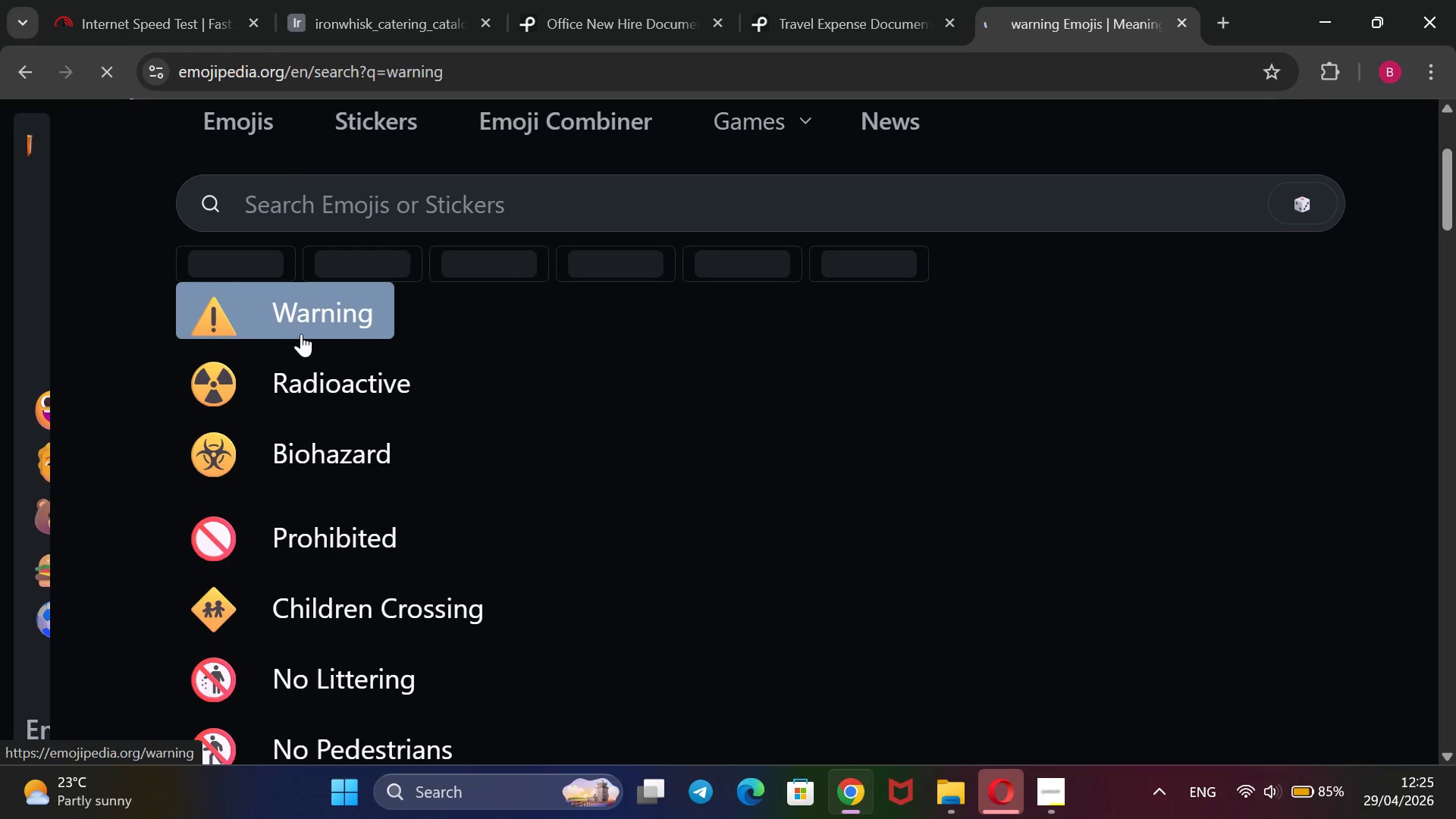 
left_click([301, 334])
 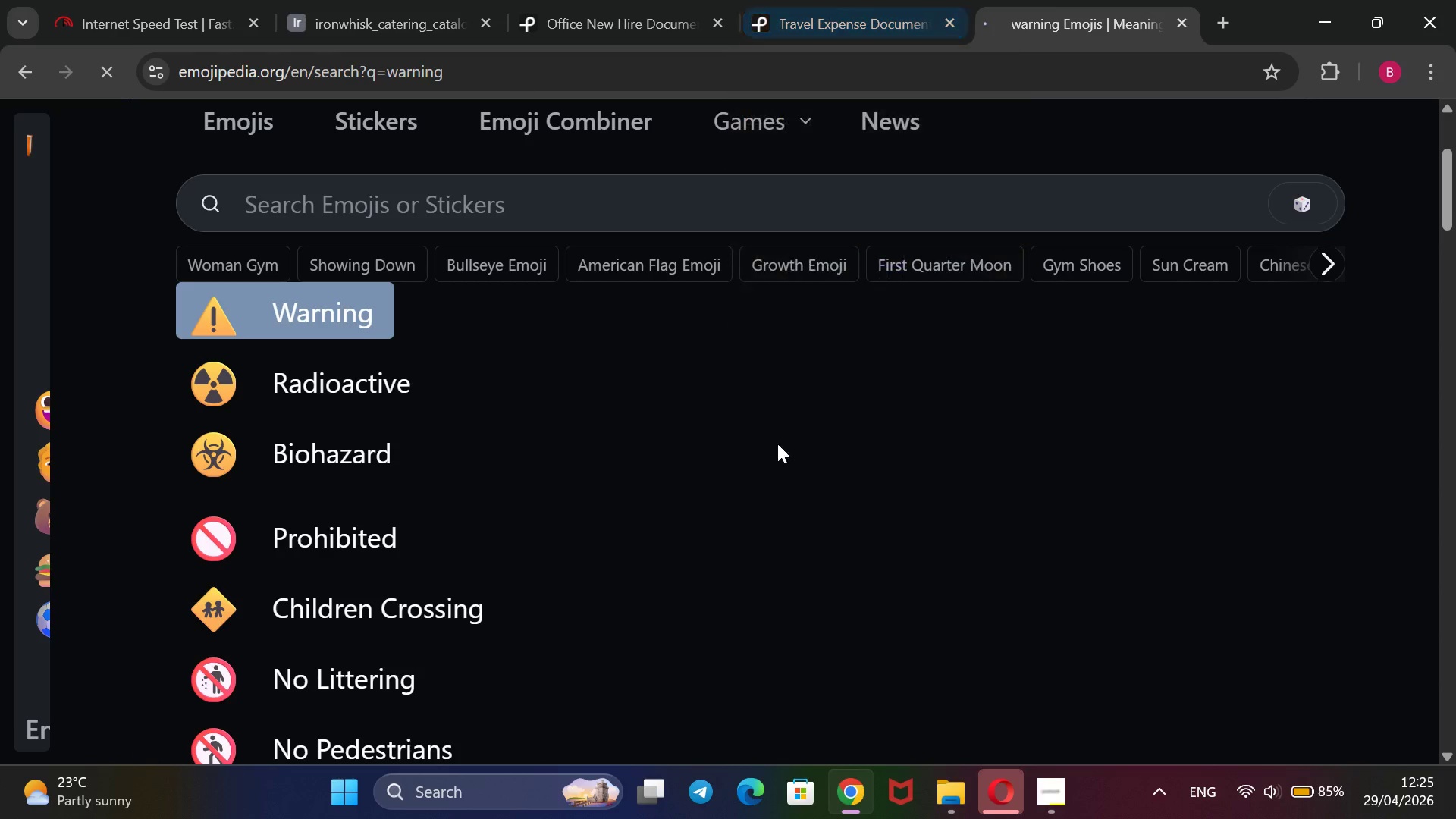 
wait(5.56)
 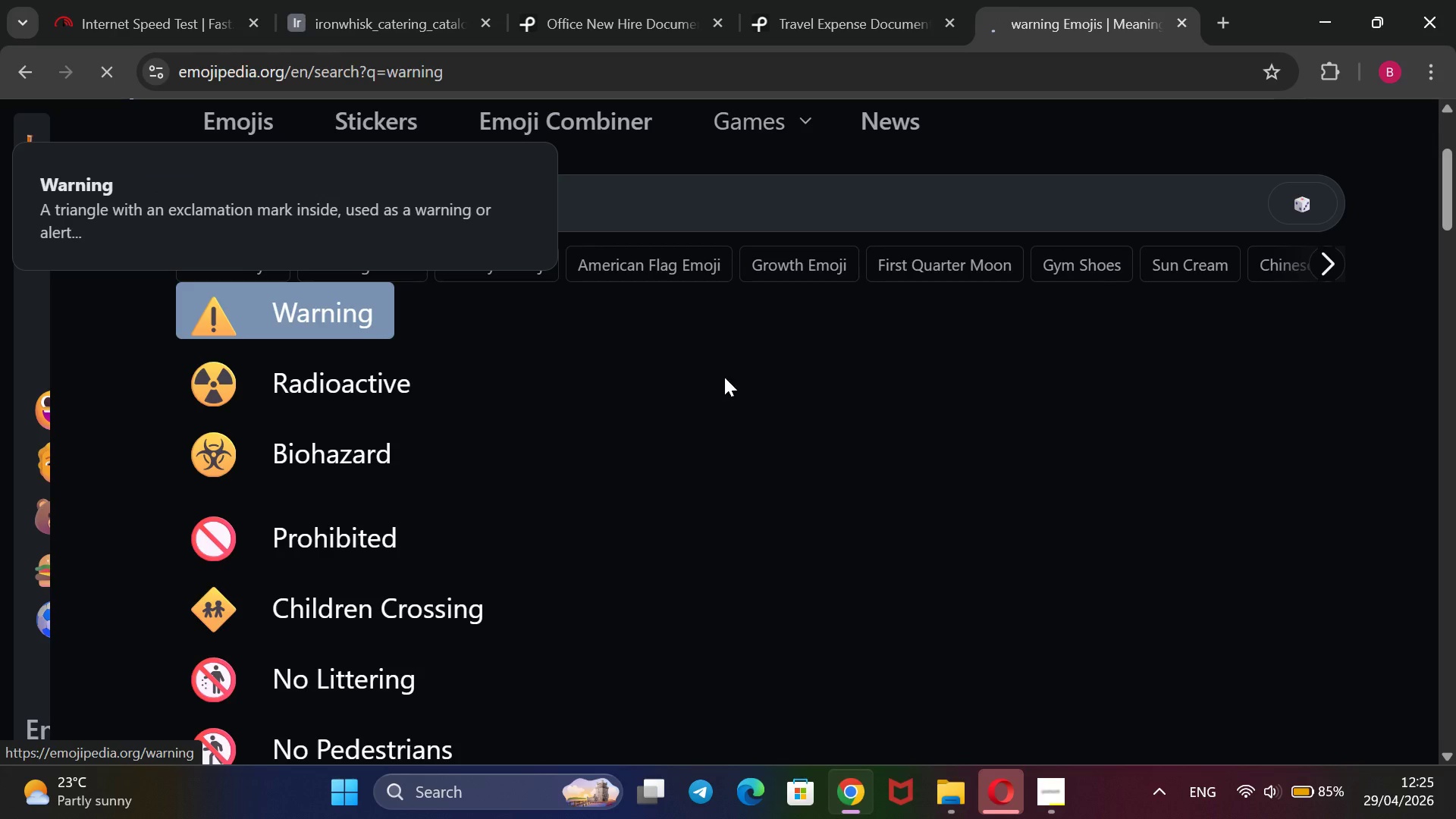 
left_click([1061, 793])